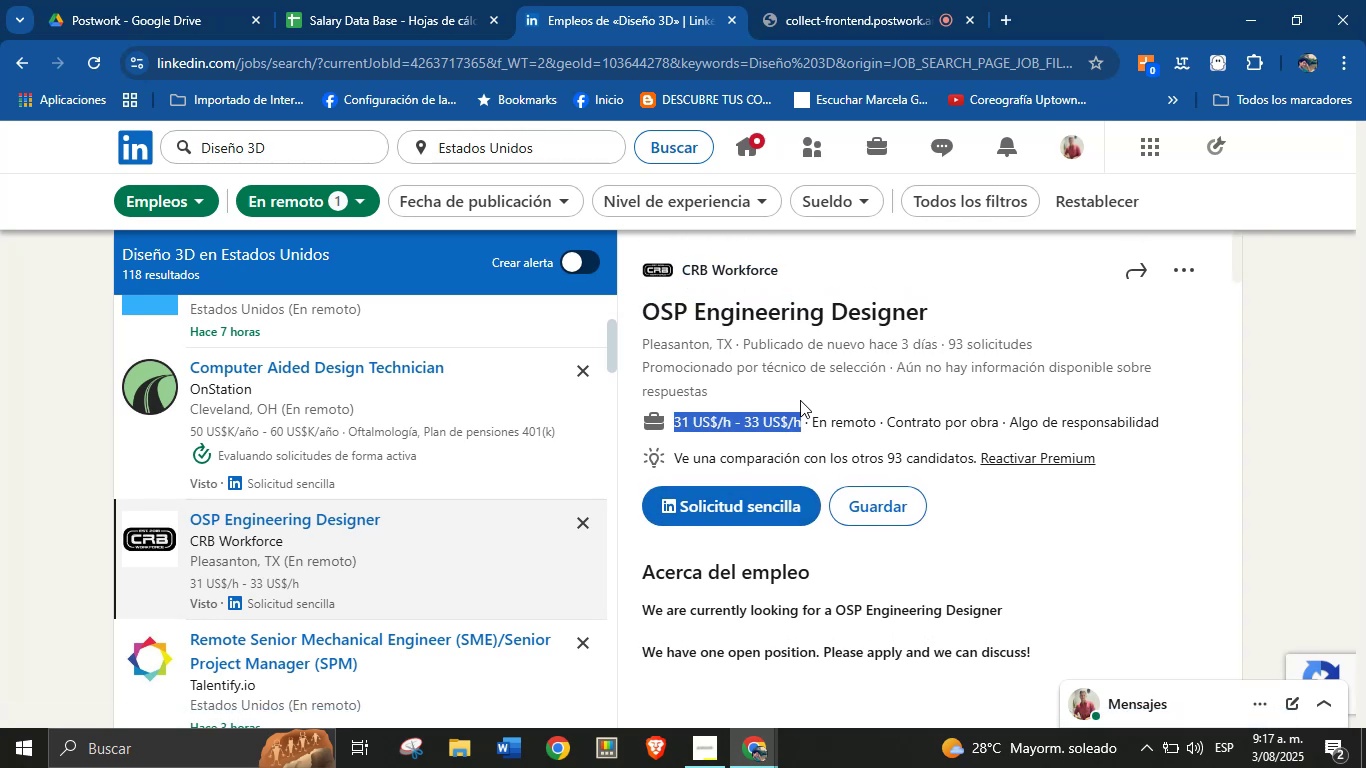 
key(Alt+Control+C)
 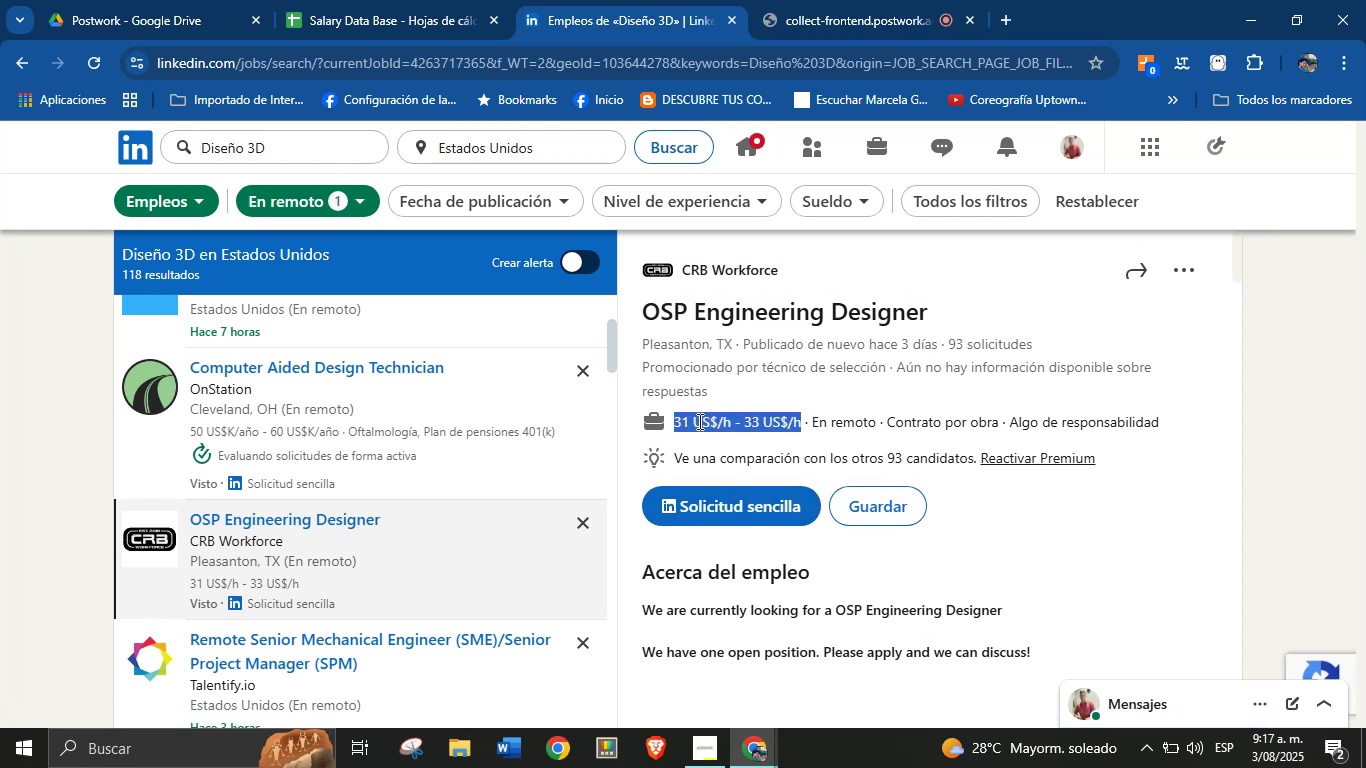 
scroll: coordinate [866, 482], scroll_direction: down, amount: 43.0
 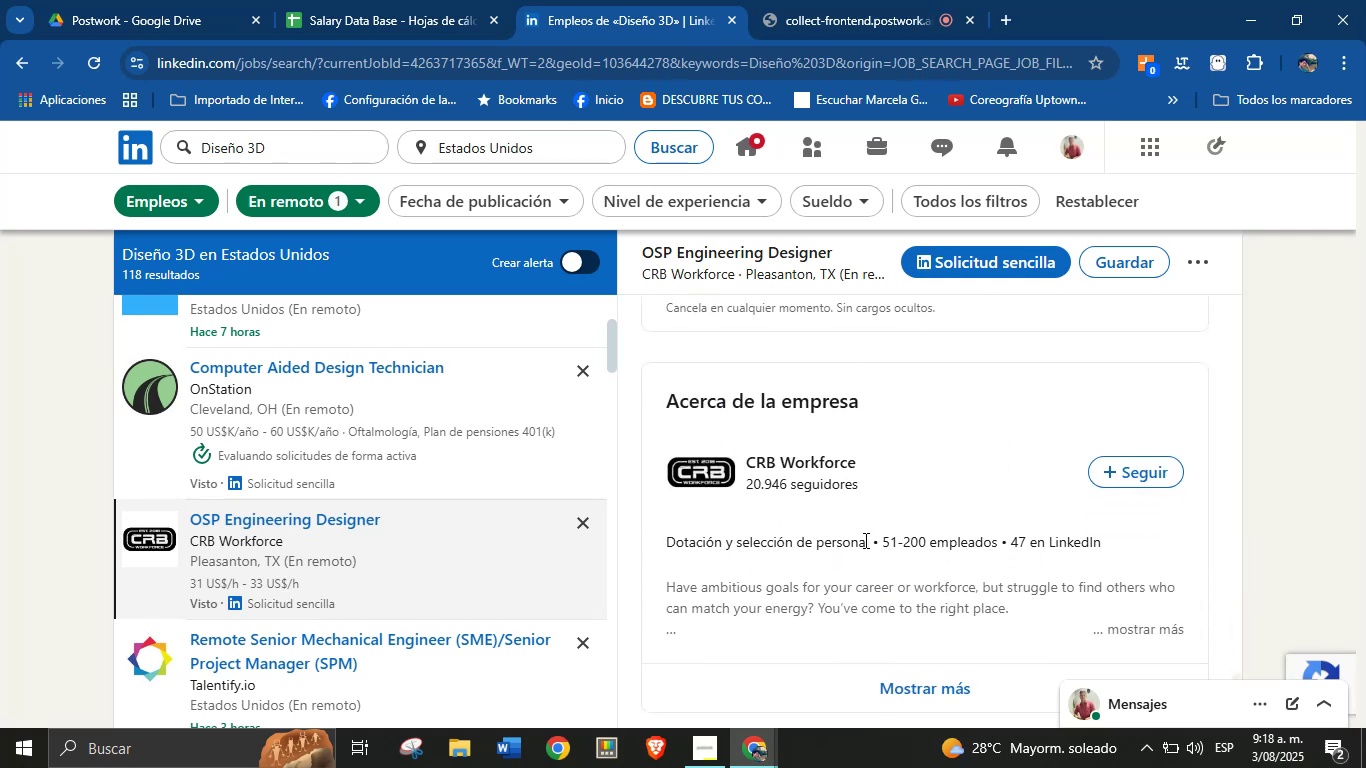 
left_click_drag(start_coordinate=[866, 541], to_coordinate=[781, 548])
 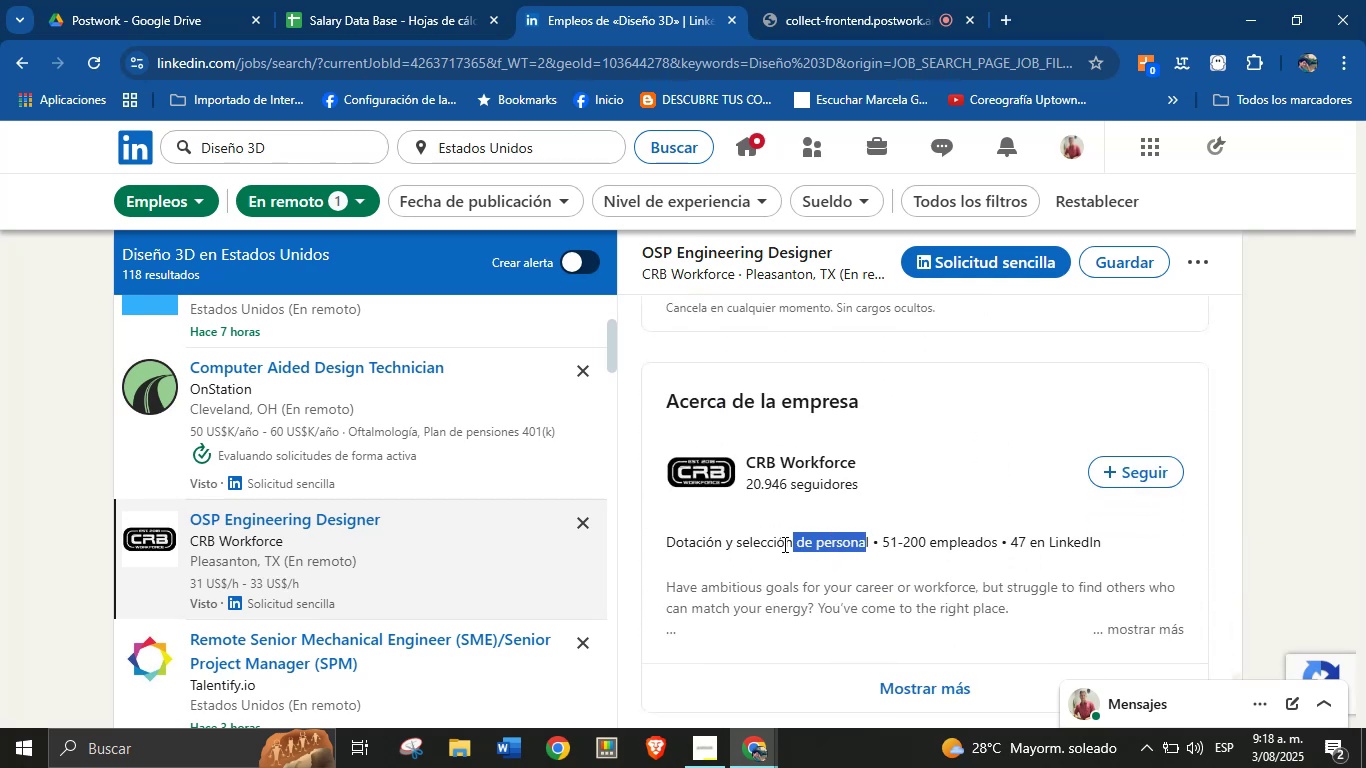 
left_click([789, 541])
 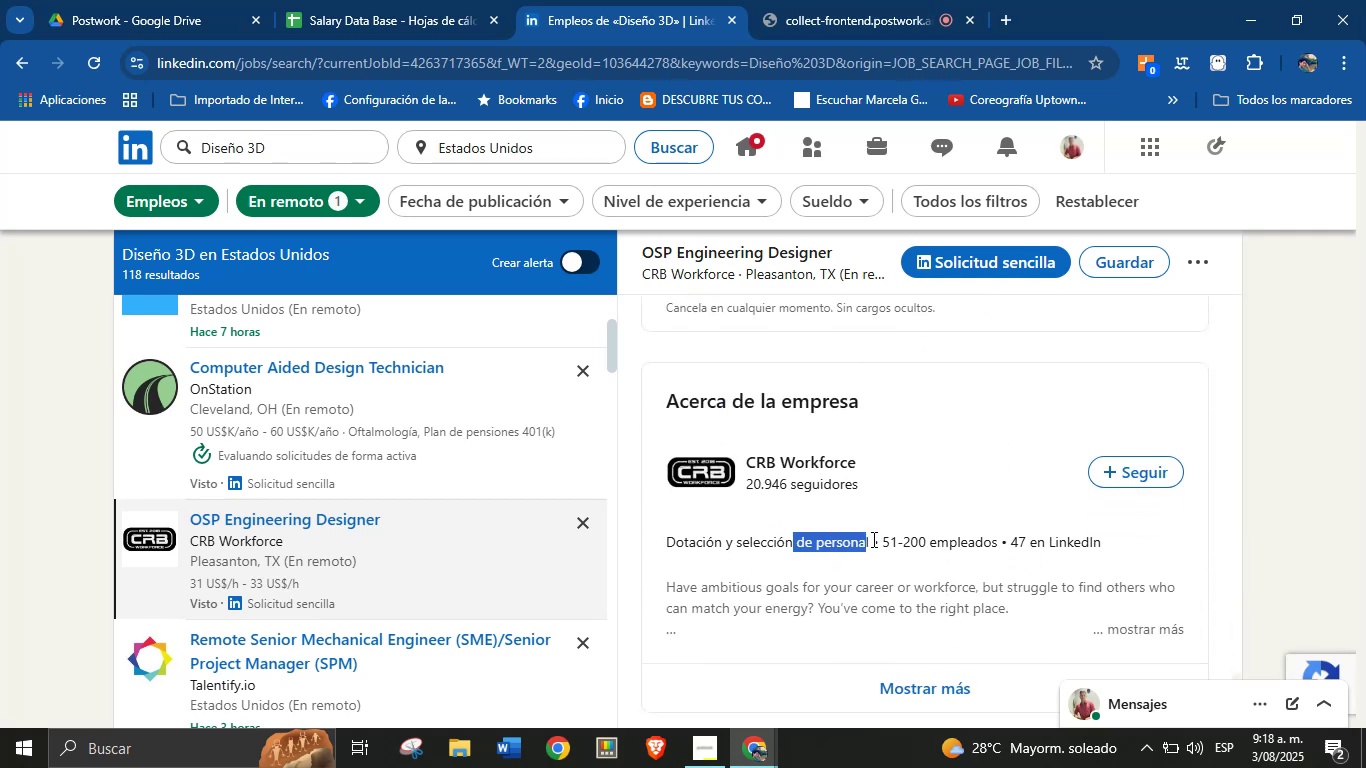 
left_click([872, 539])
 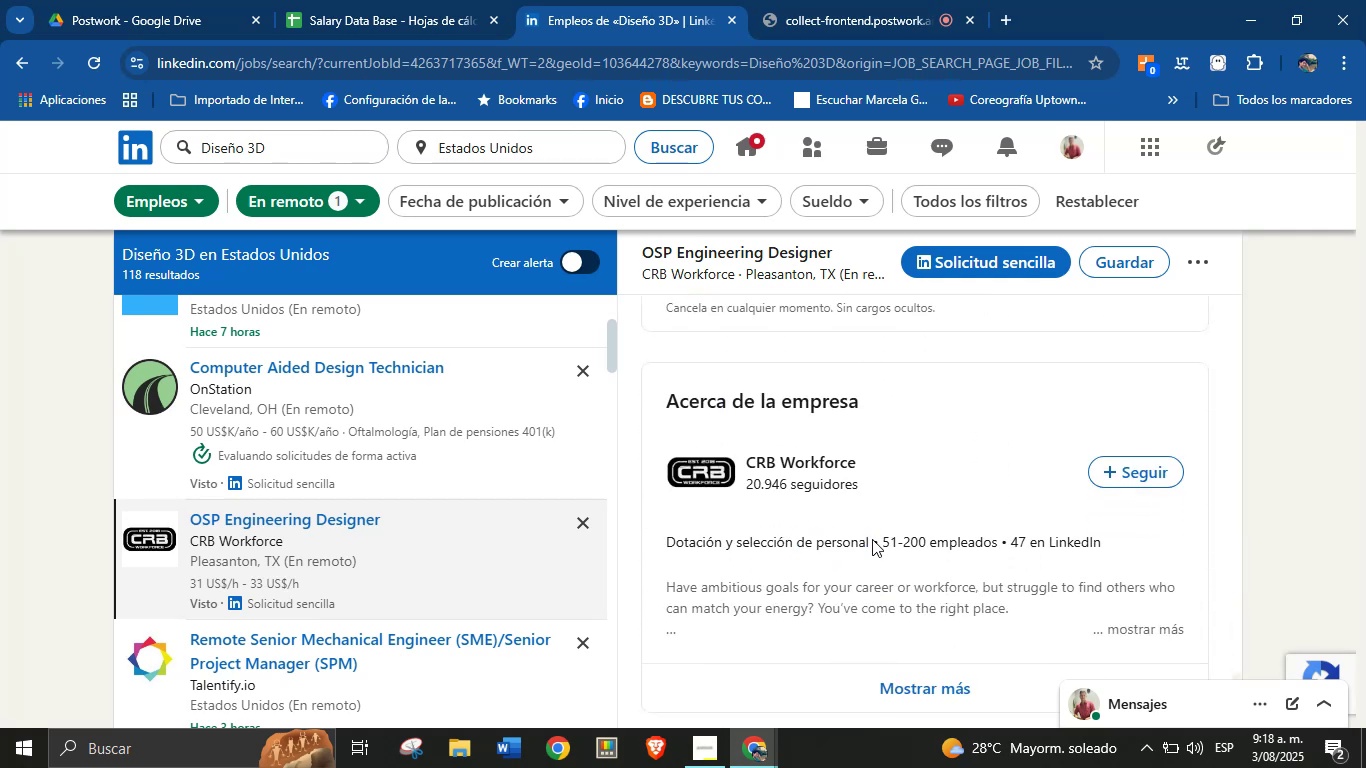 
left_click_drag(start_coordinate=[872, 539], to_coordinate=[804, 541])
 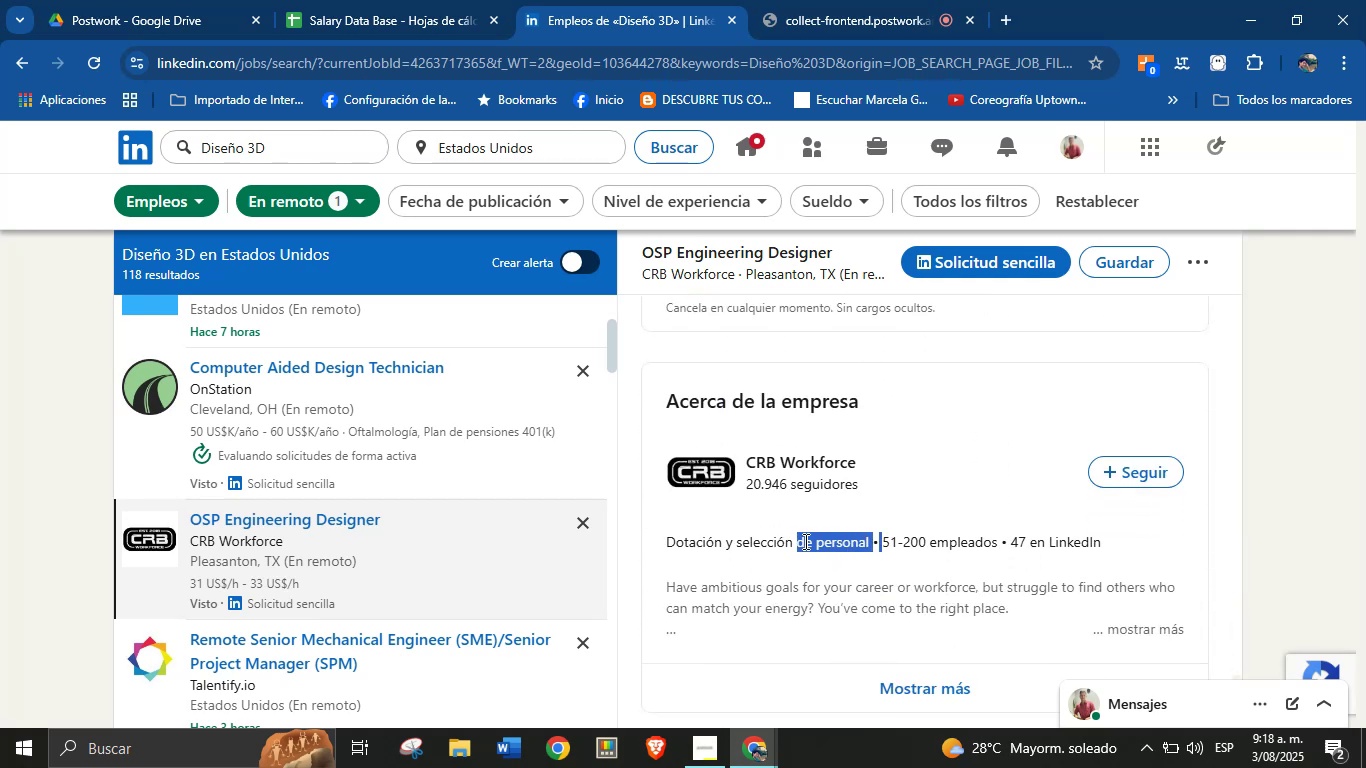 
left_click([804, 541])
 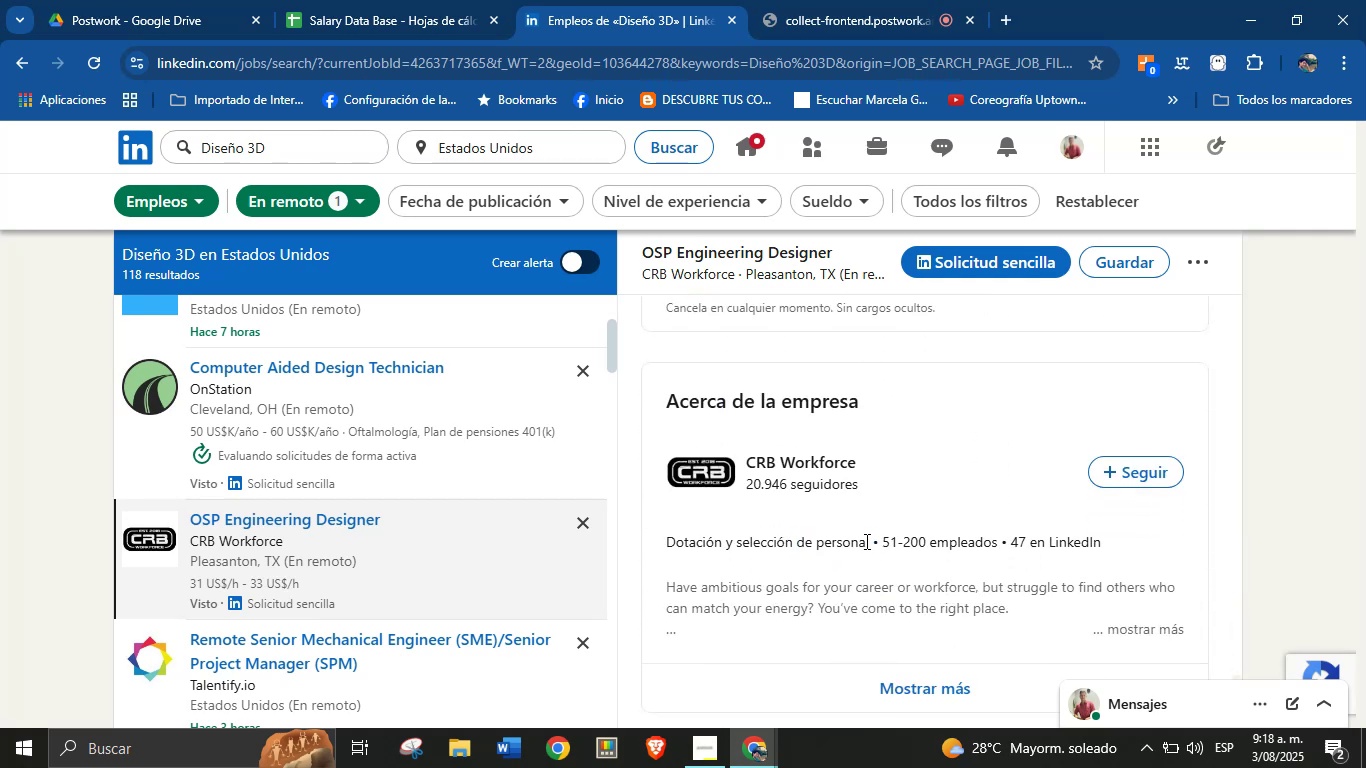 
left_click_drag(start_coordinate=[869, 541], to_coordinate=[663, 550])
 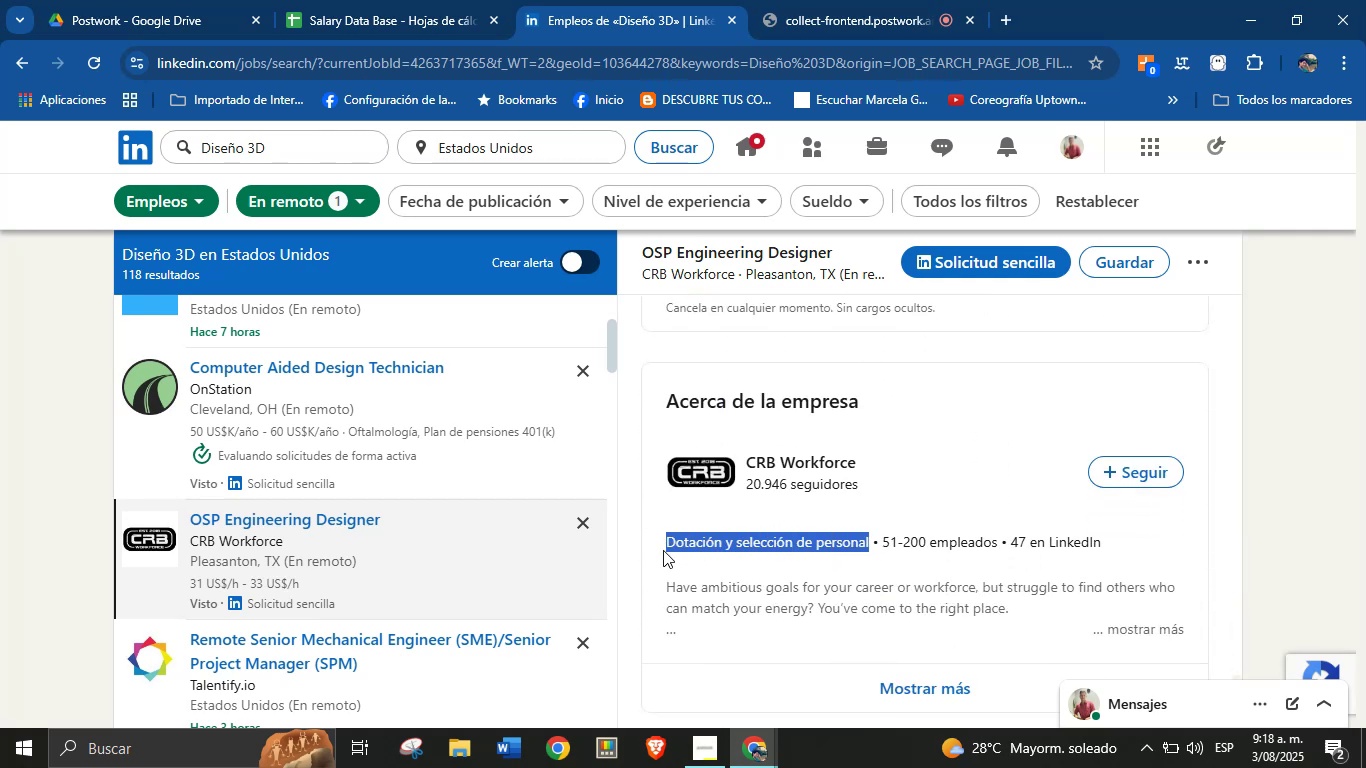 
key(Alt+AltLeft)
 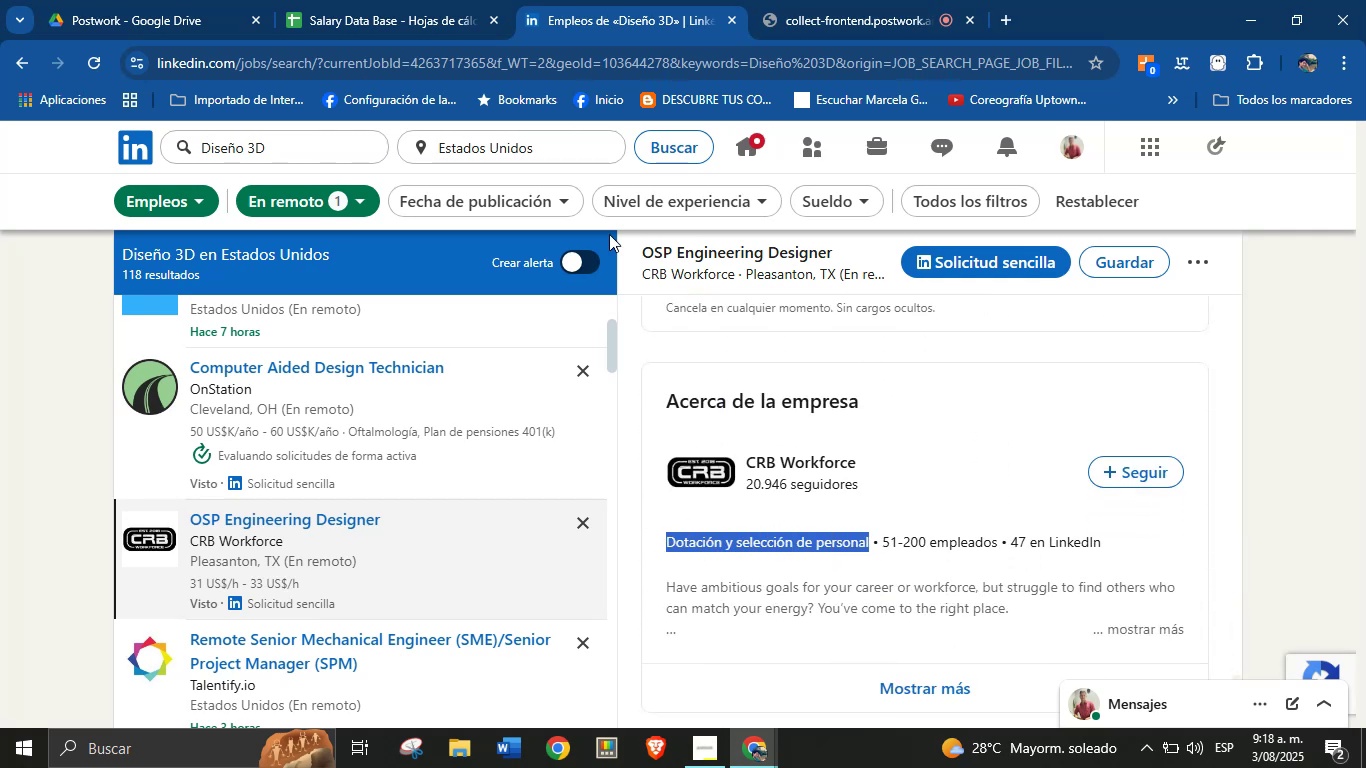 
key(Alt+Control+ControlLeft)
 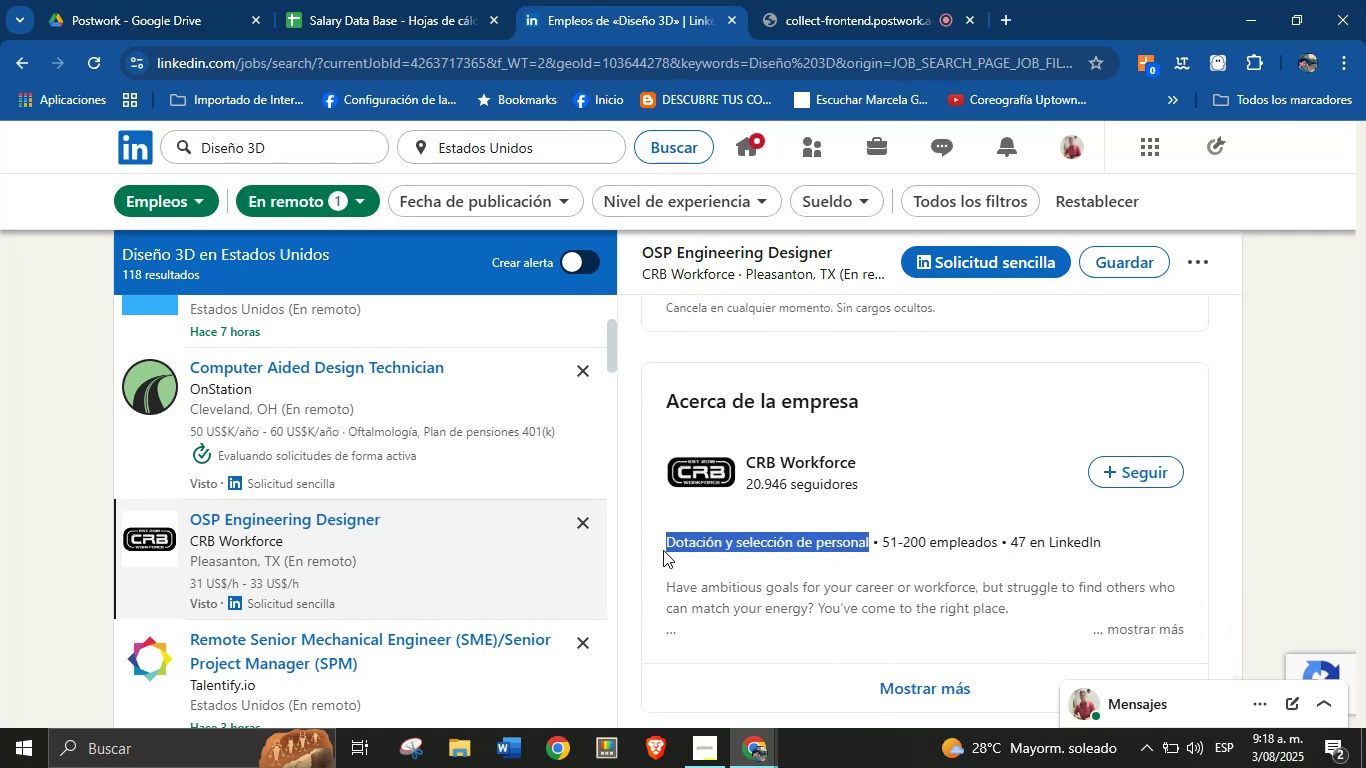 
key(Alt+Control+C)
 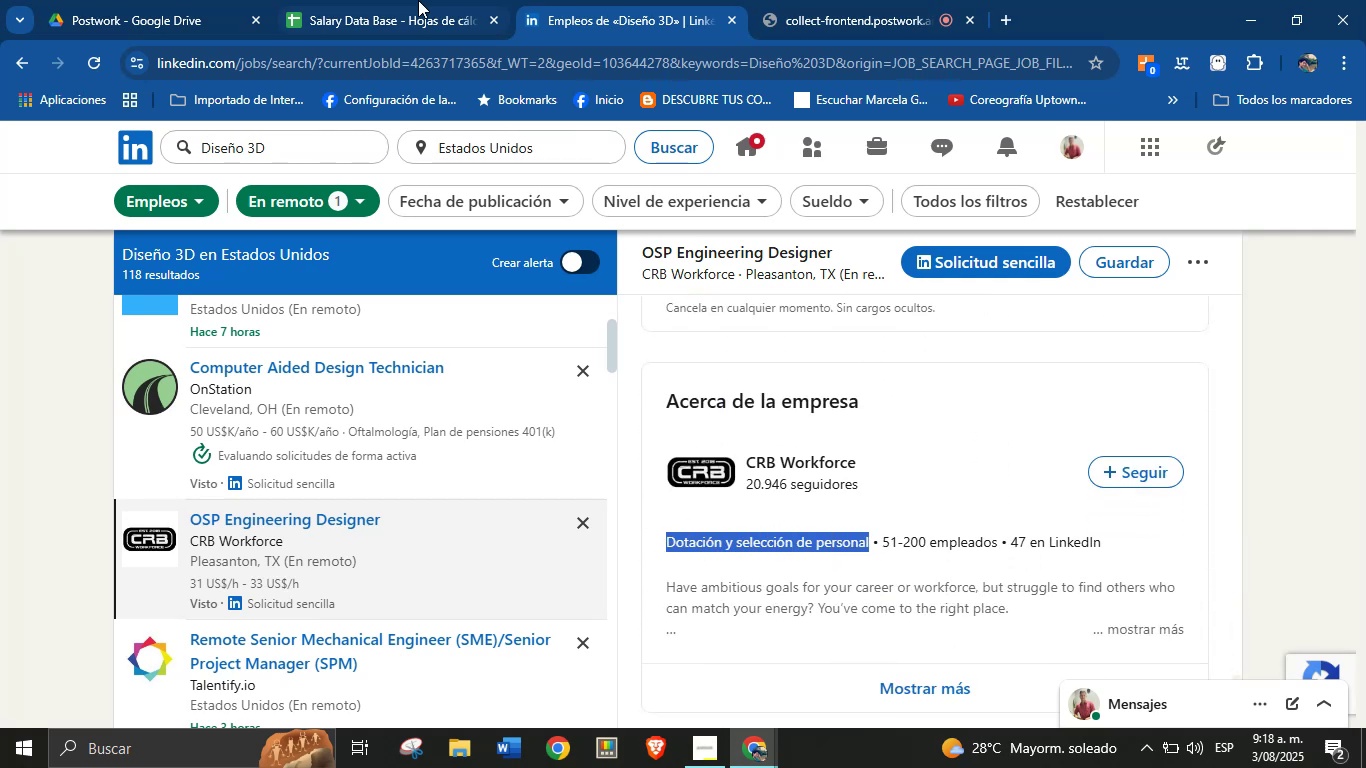 
left_click([418, 0])
 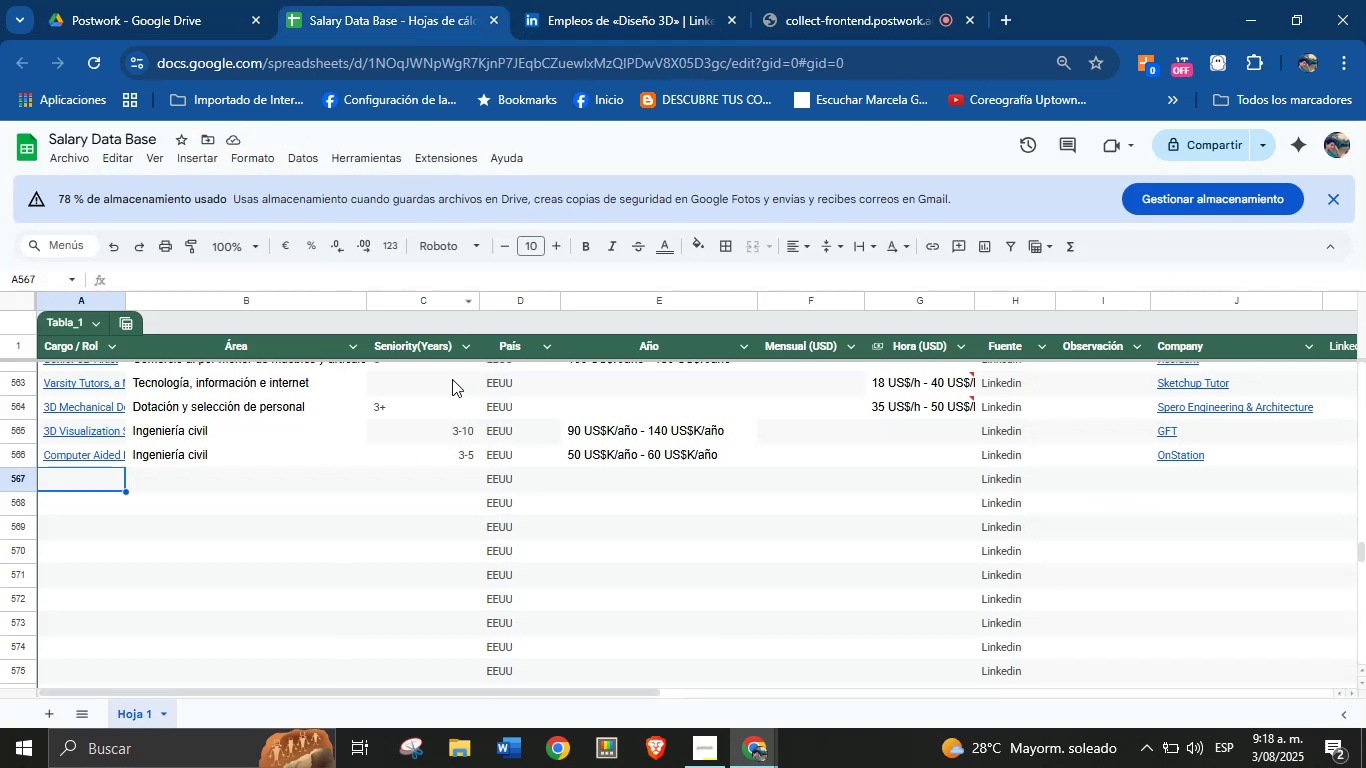 
key(Meta+MetaLeft)
 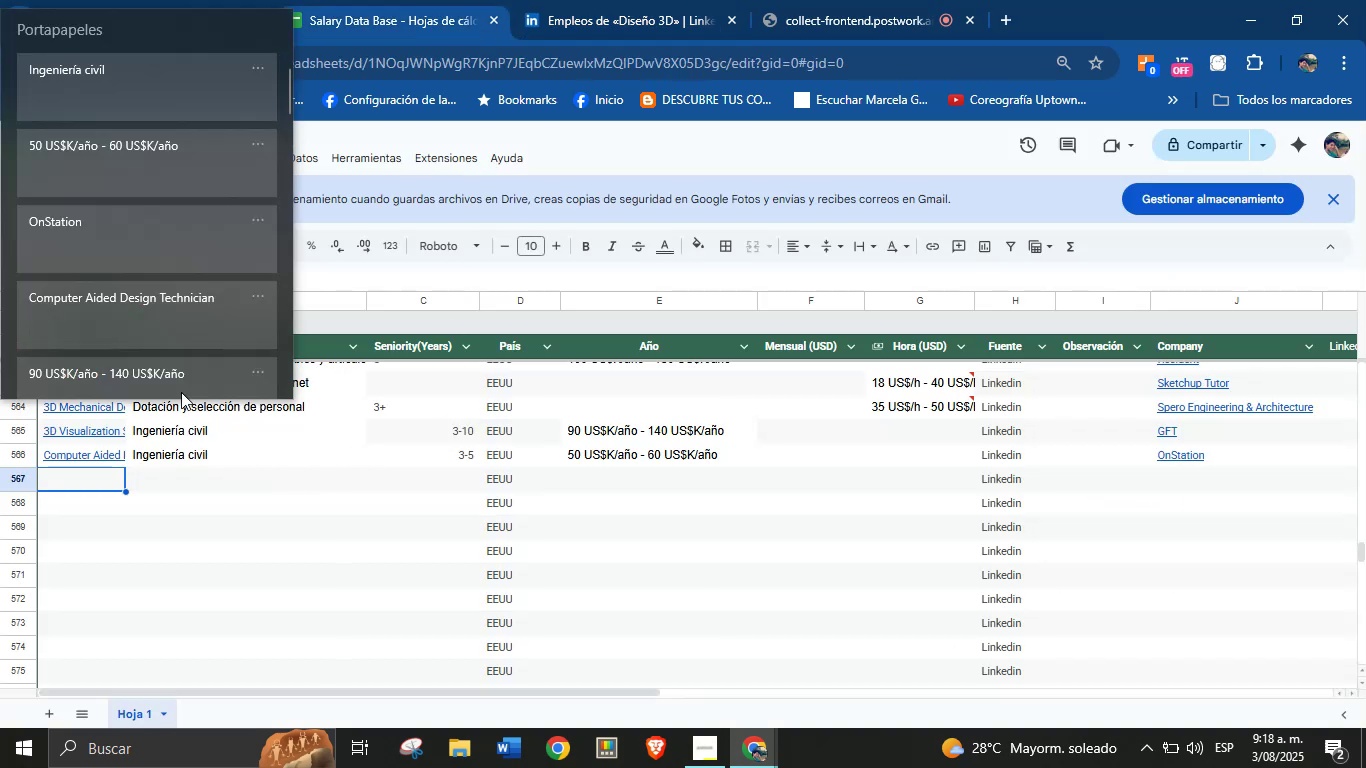 
key(Meta+V)
 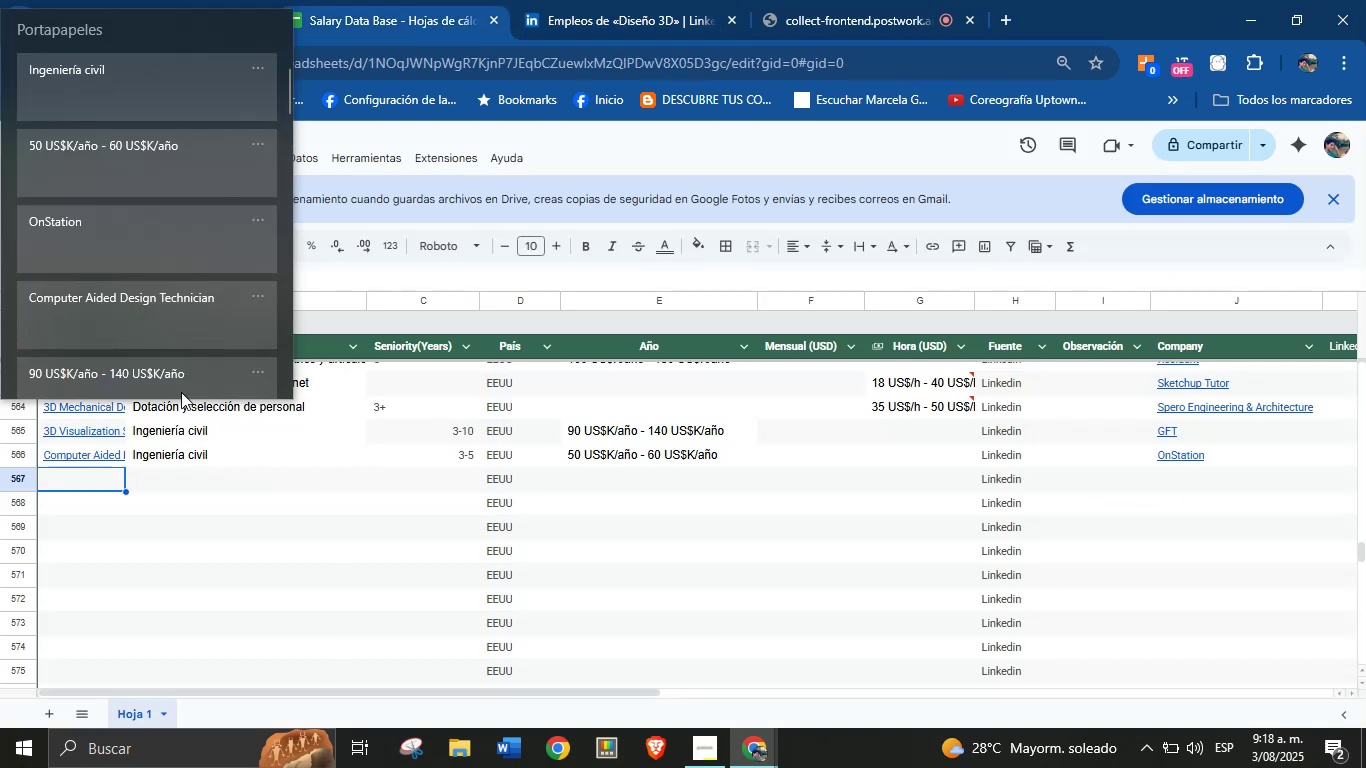 
key(Meta+MetaLeft)
 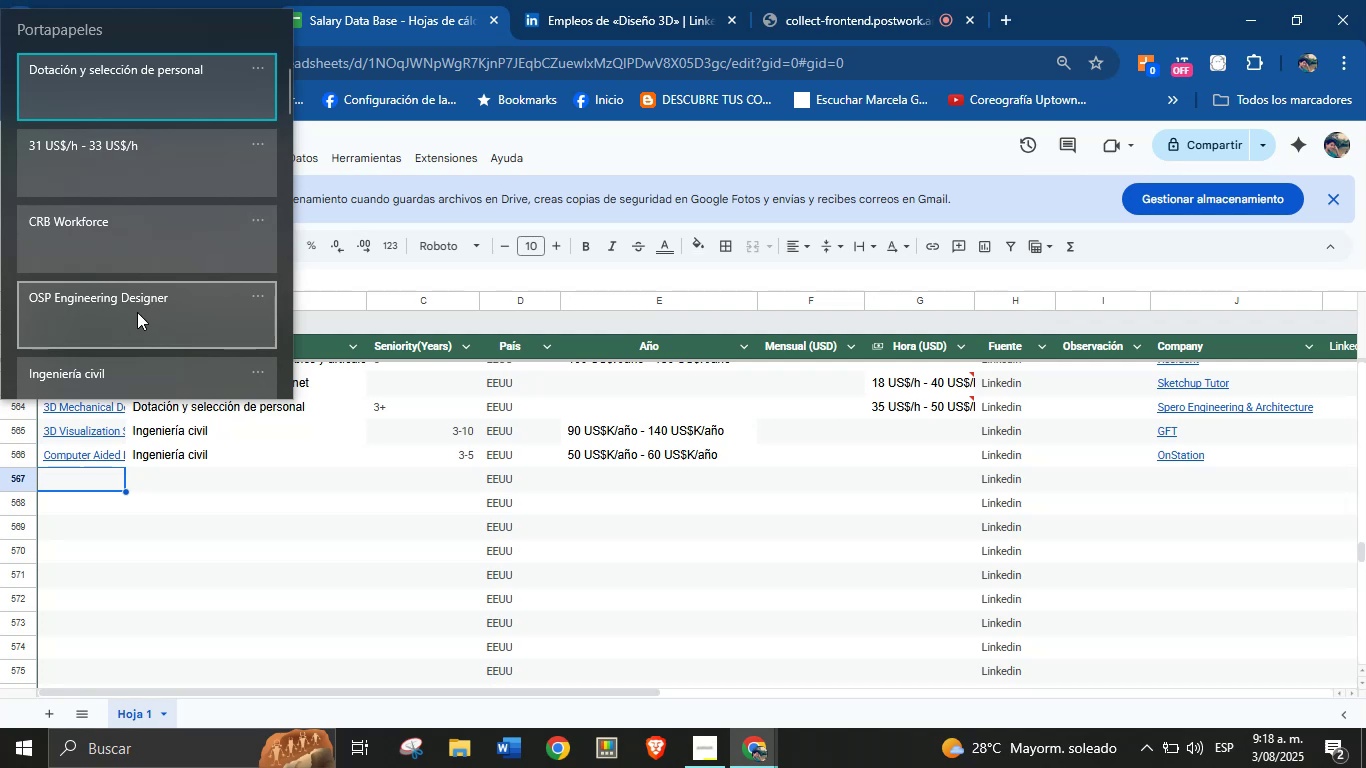 
left_click([138, 310])
 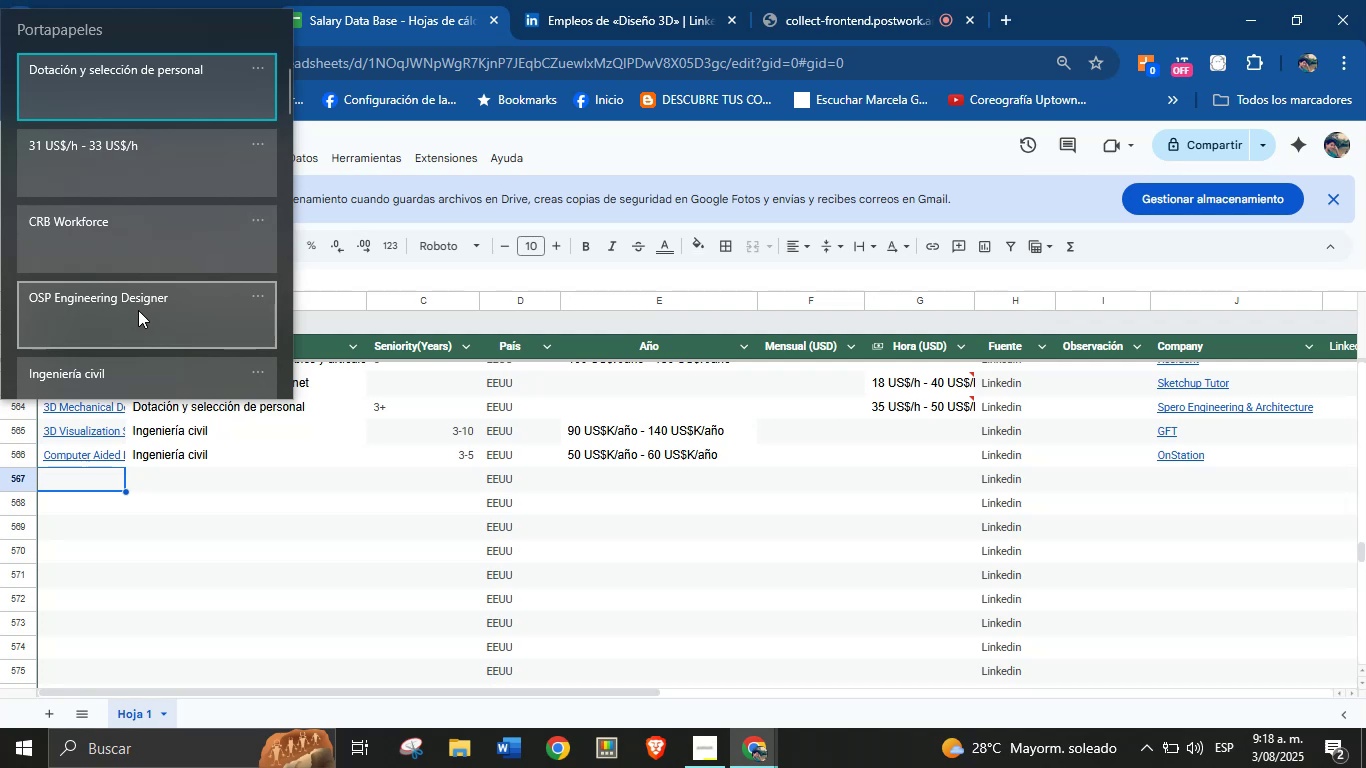 
key(Control+ControlLeft)
 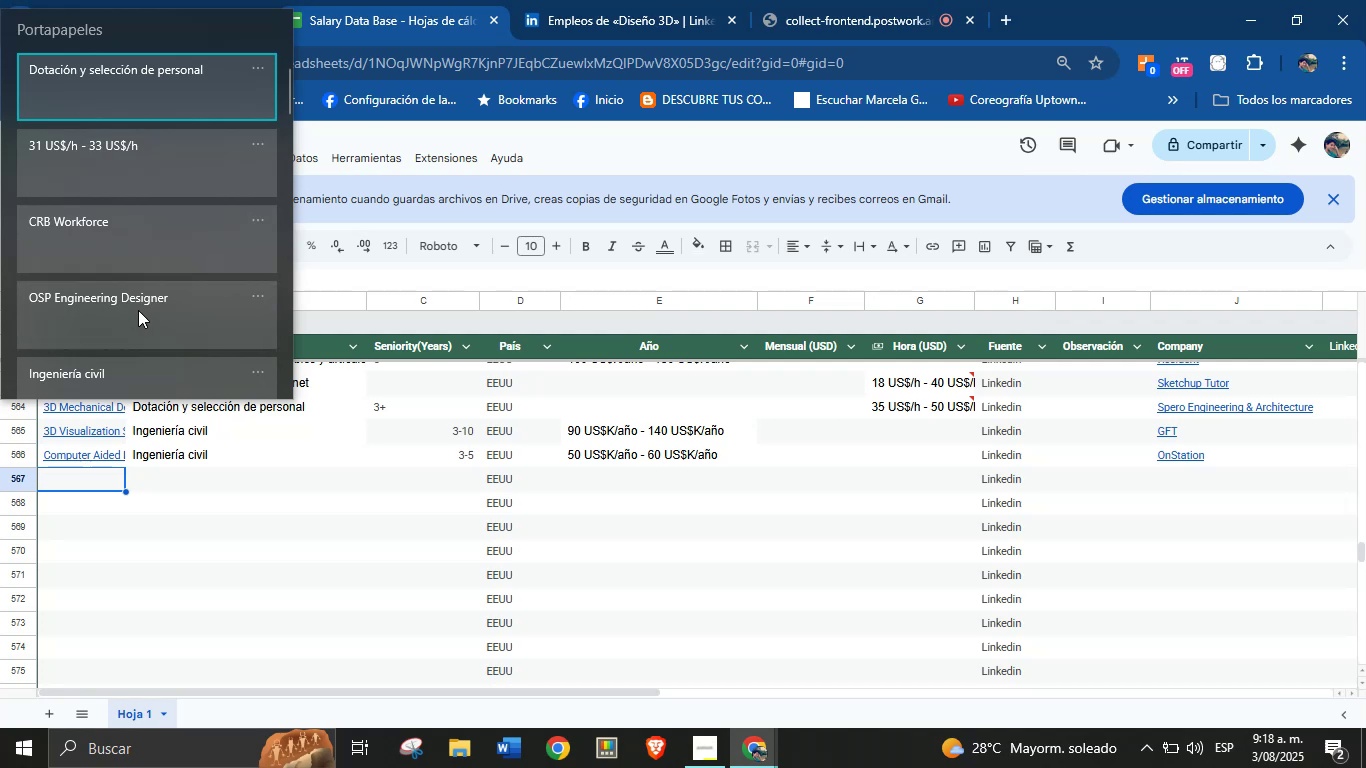 
key(Control+V)
 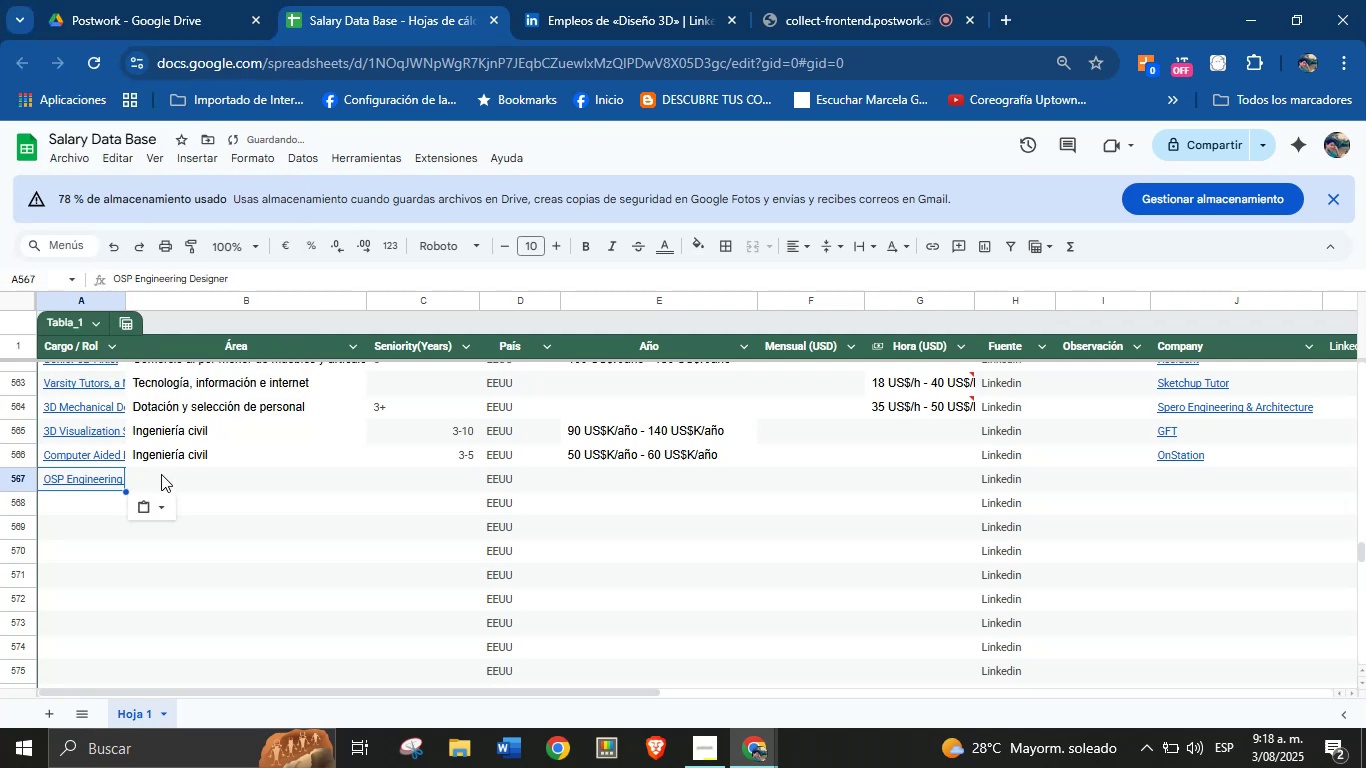 
left_click([166, 480])
 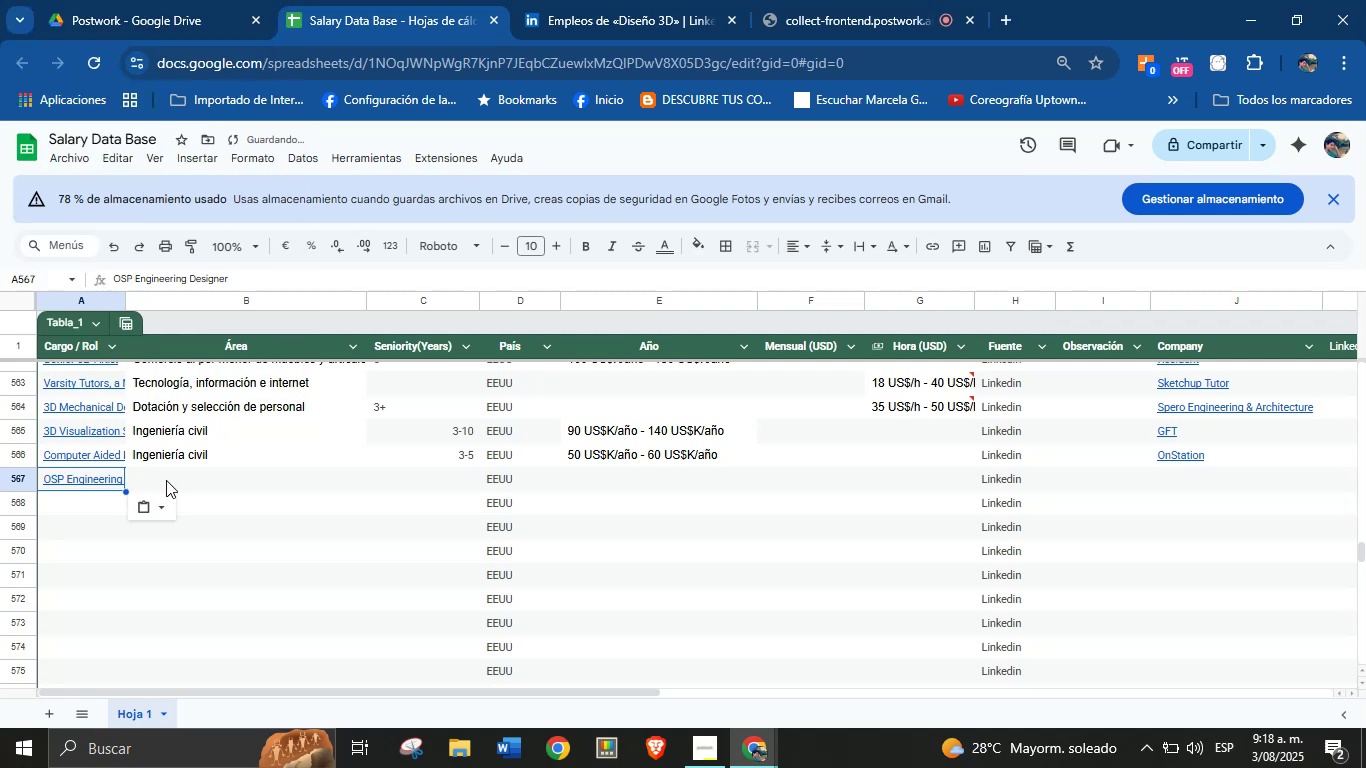 
key(Meta+MetaLeft)
 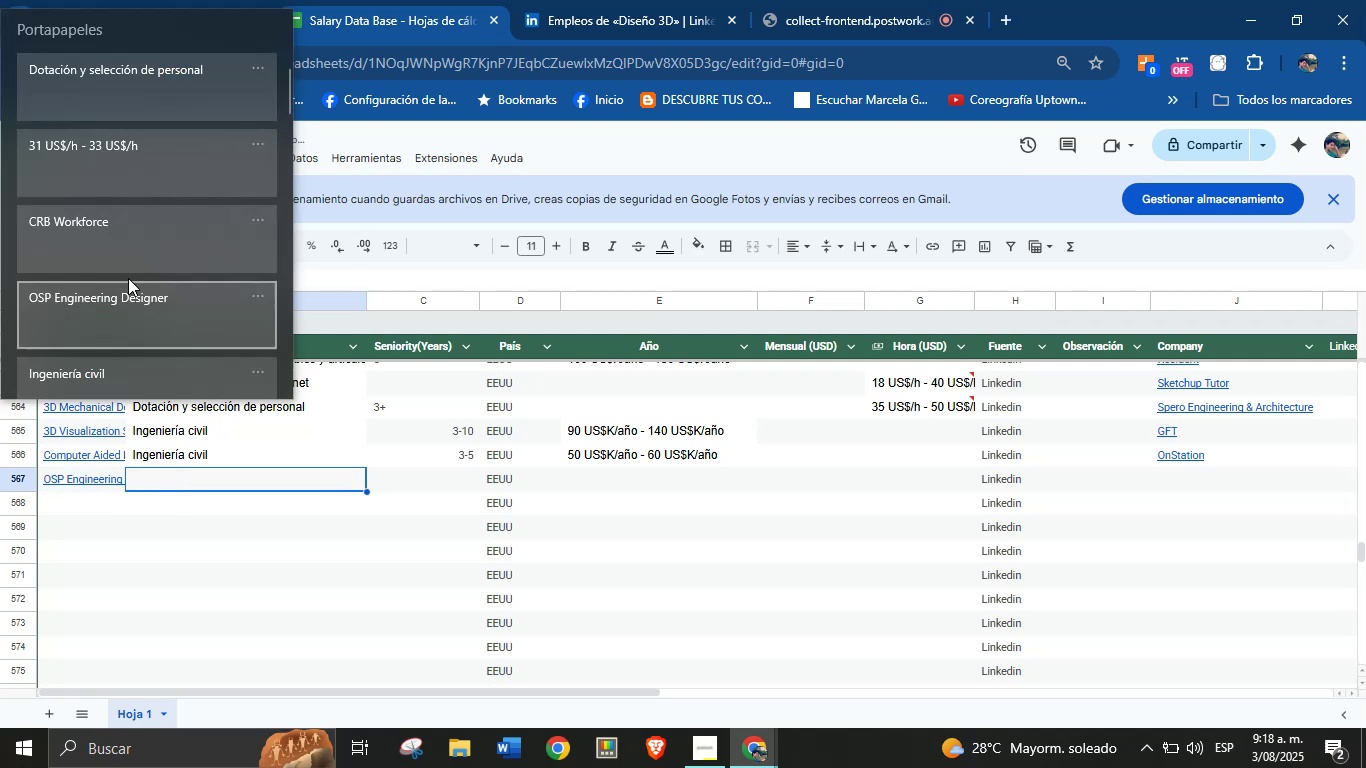 
key(Meta+MetaLeft)
 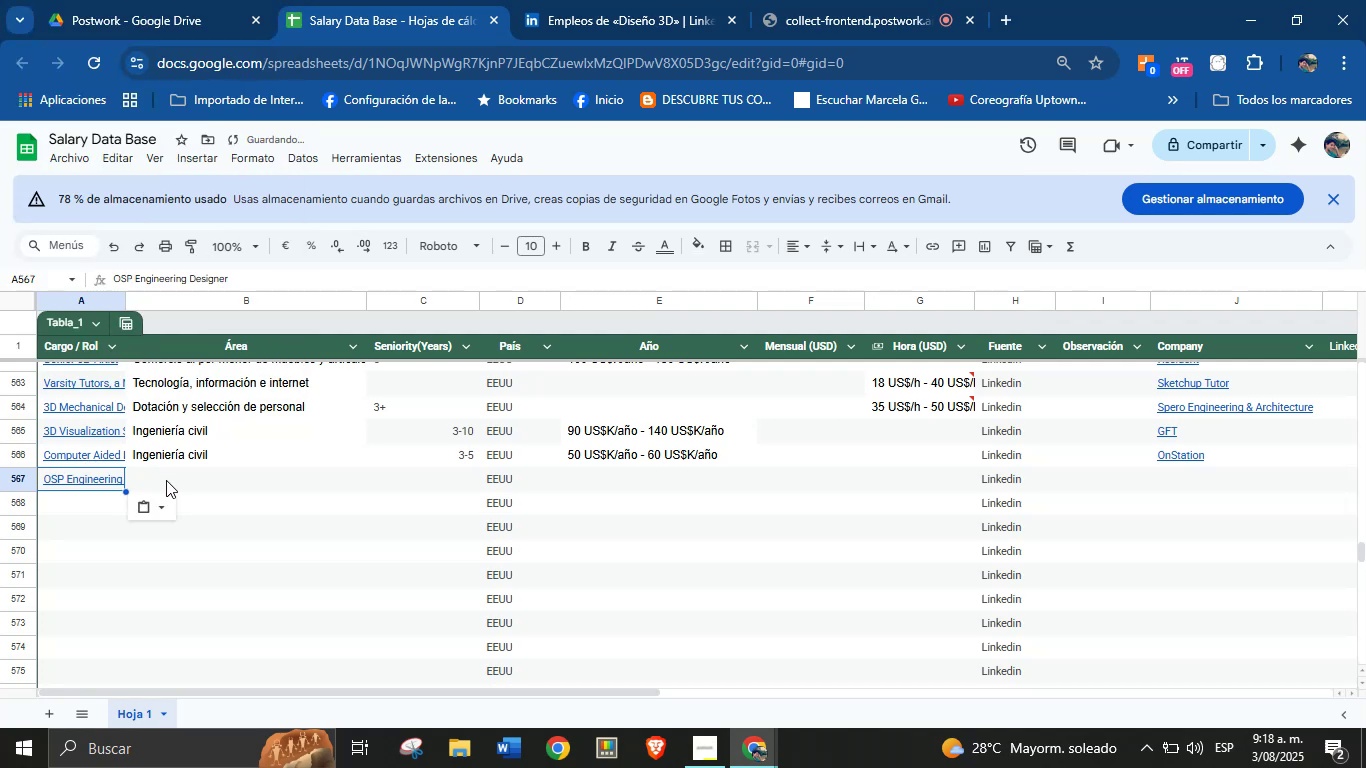 
key(Meta+V)
 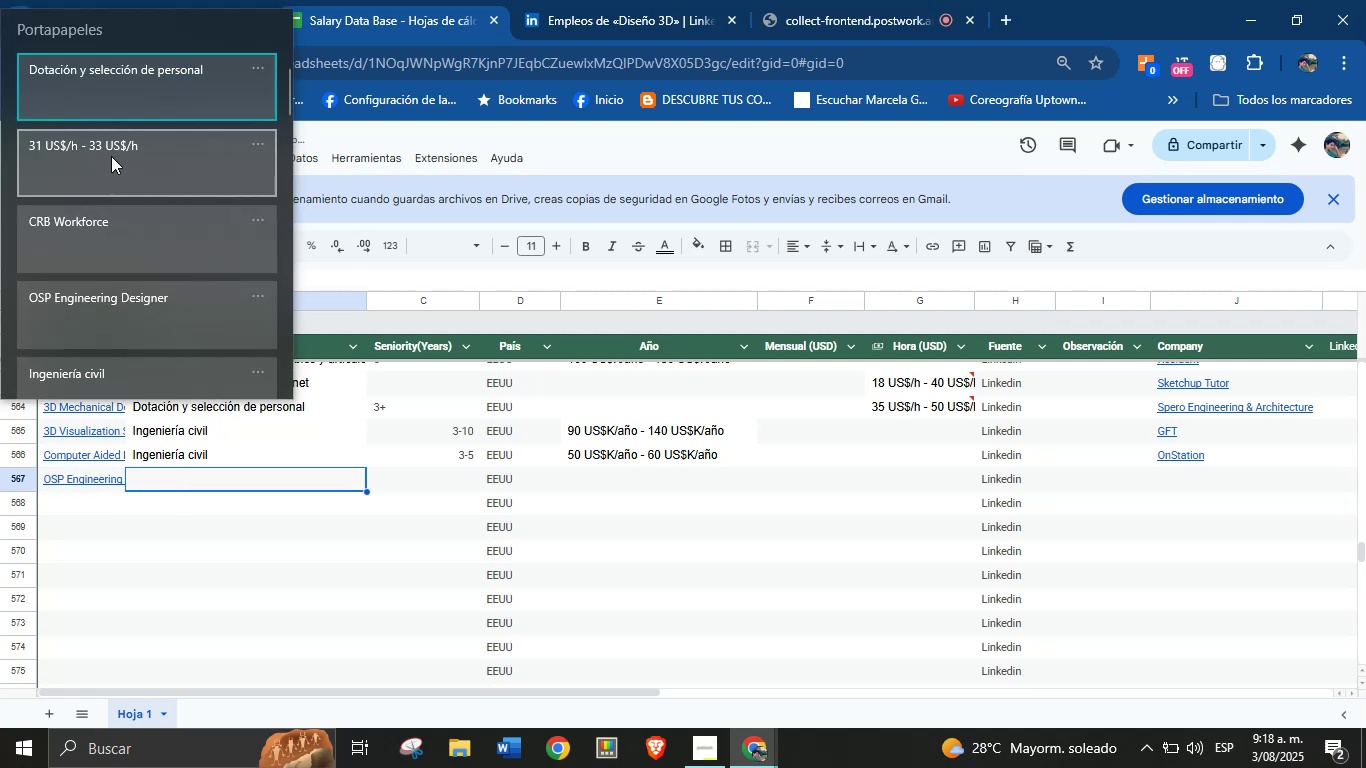 
left_click([128, 102])
 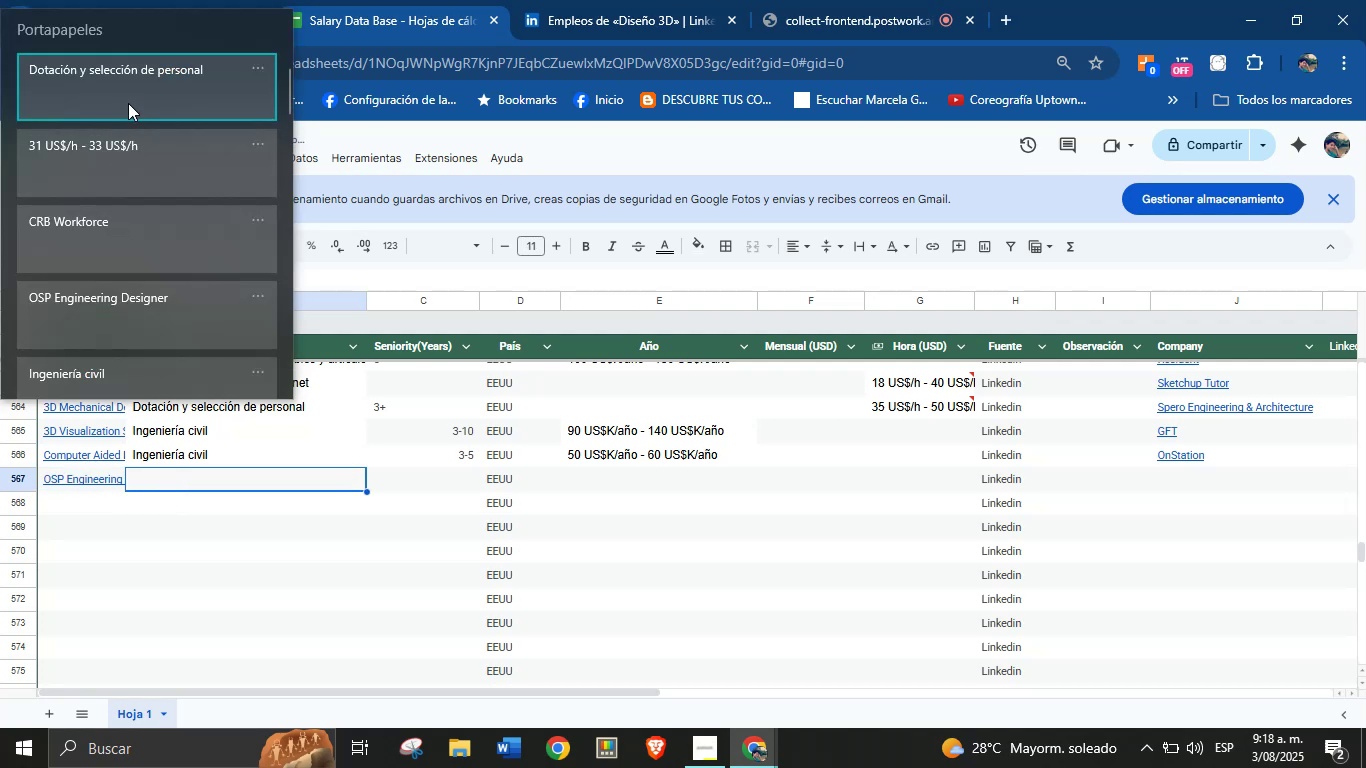 
key(Control+ControlLeft)
 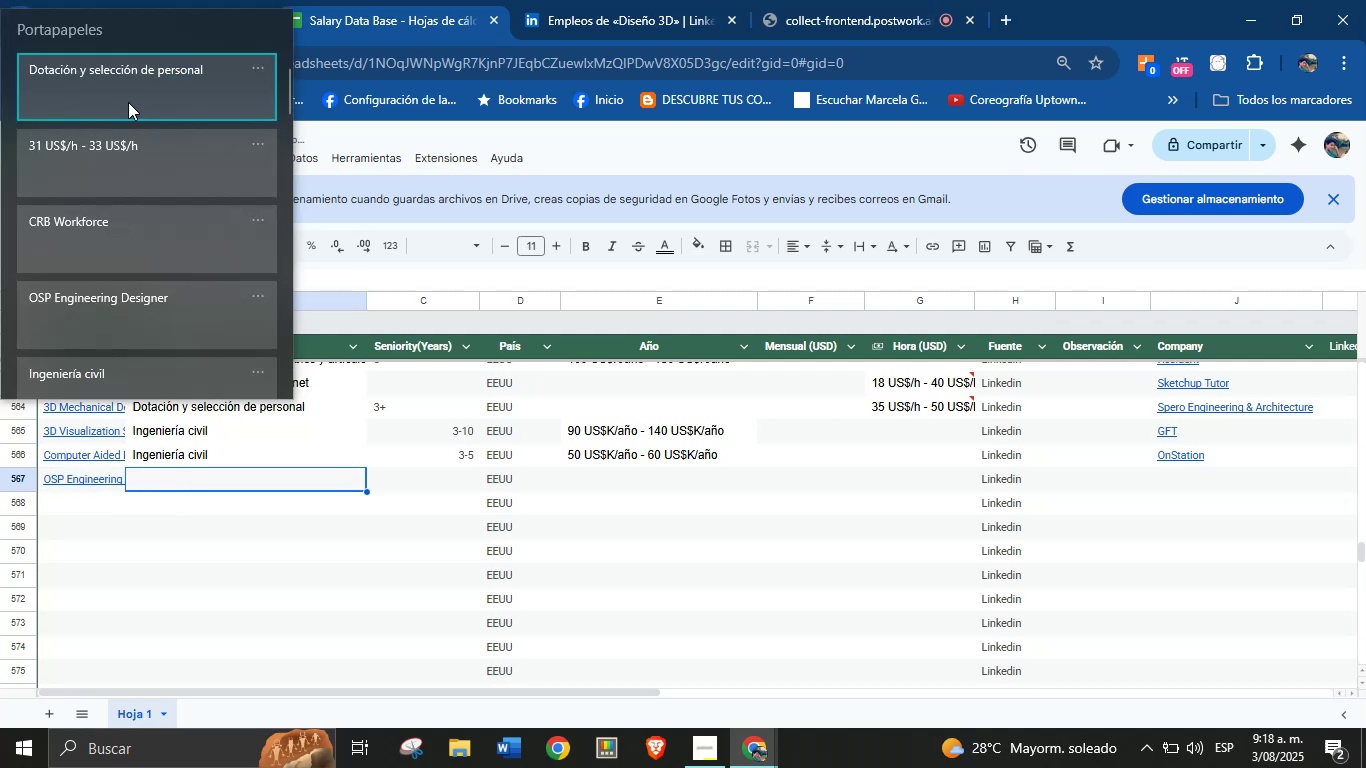 
key(Control+V)
 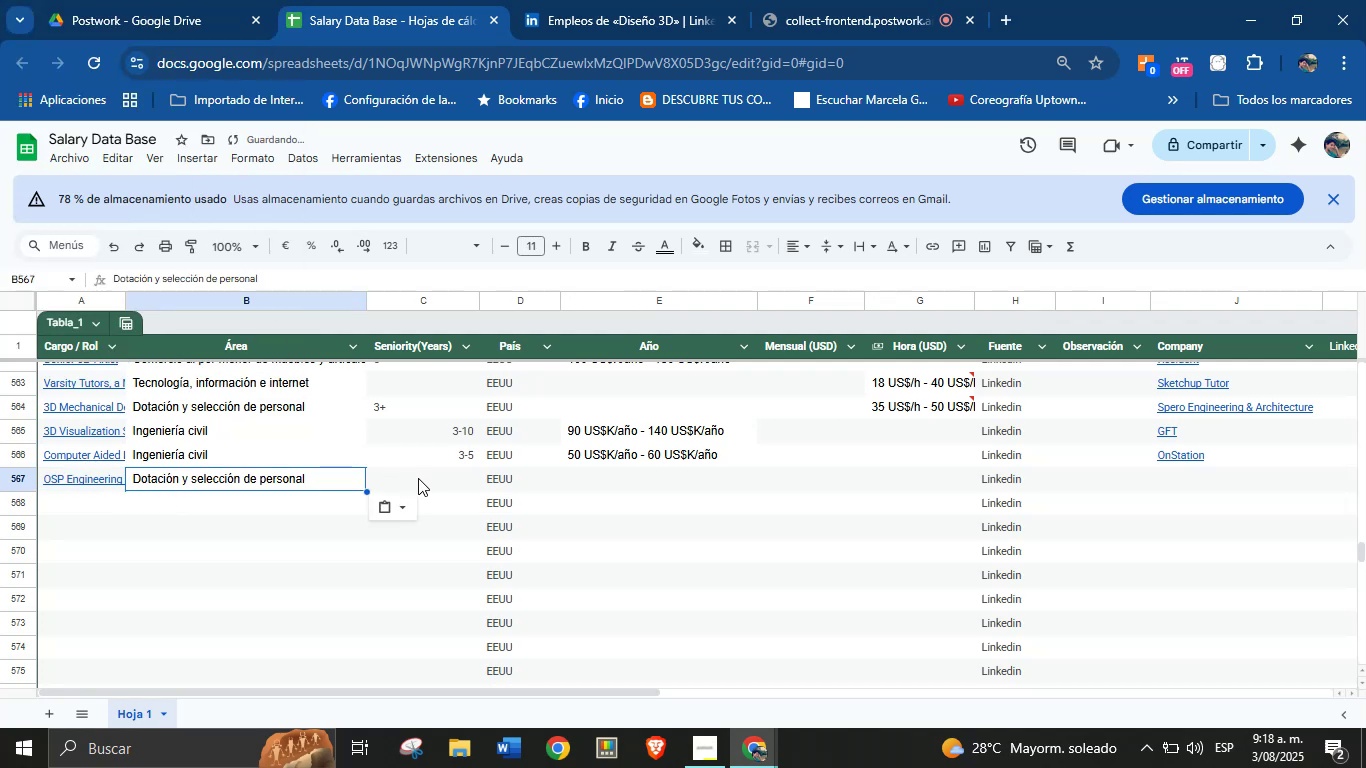 
left_click([576, 495])
 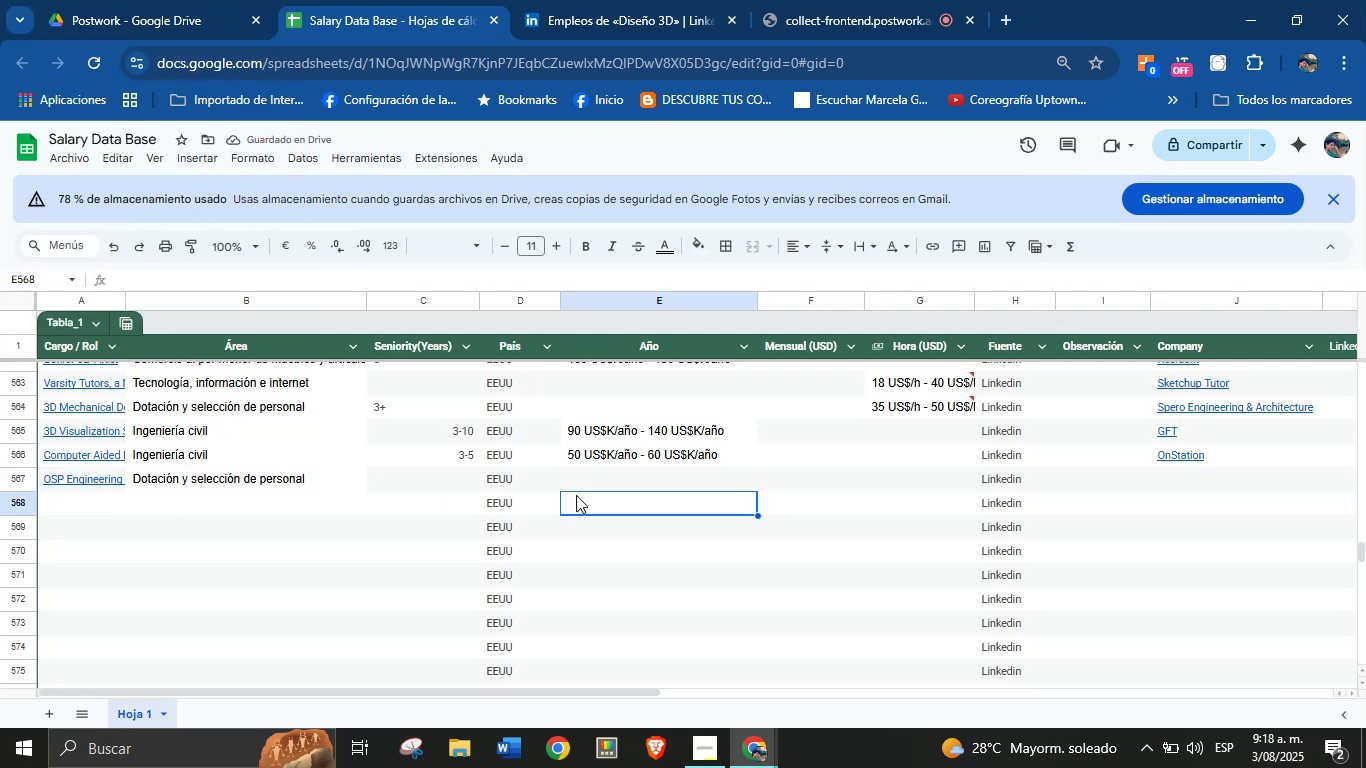 
left_click([593, 477])
 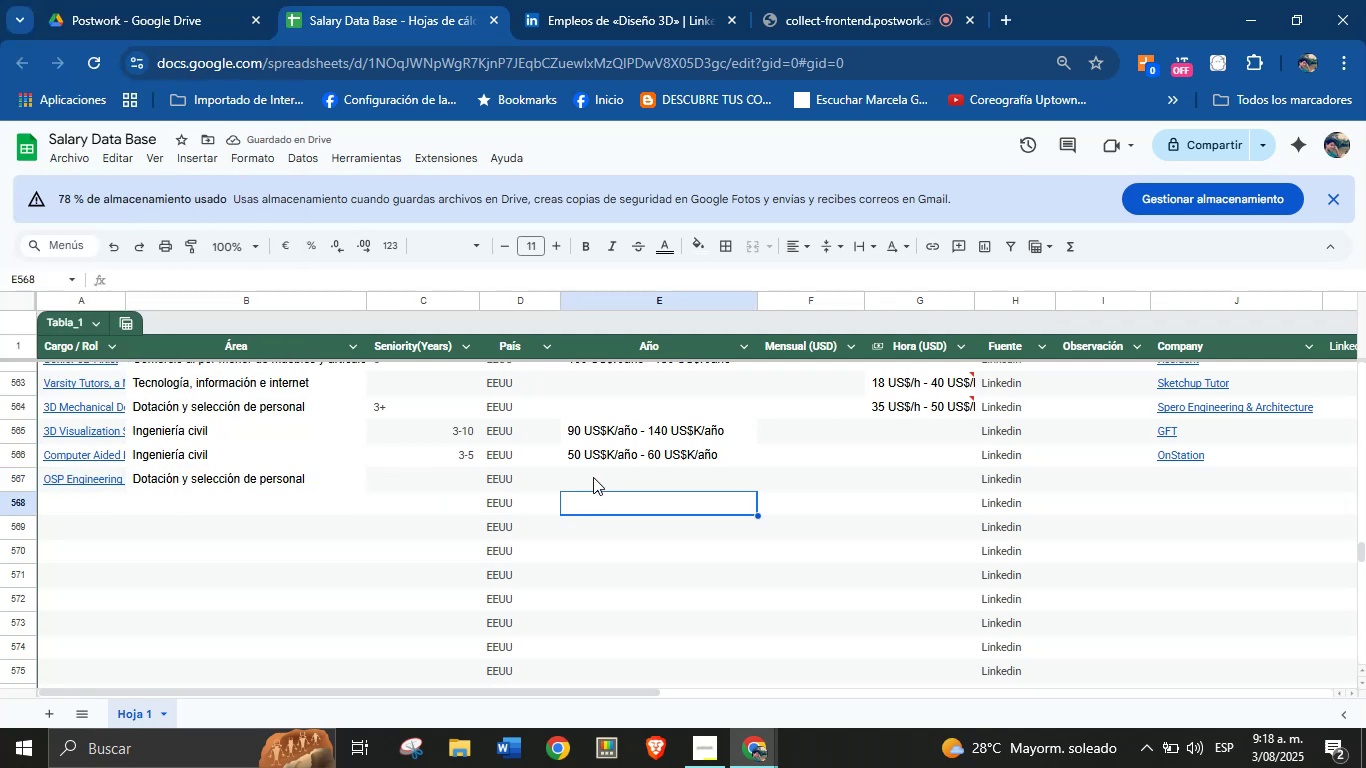 
key(Meta+MetaLeft)
 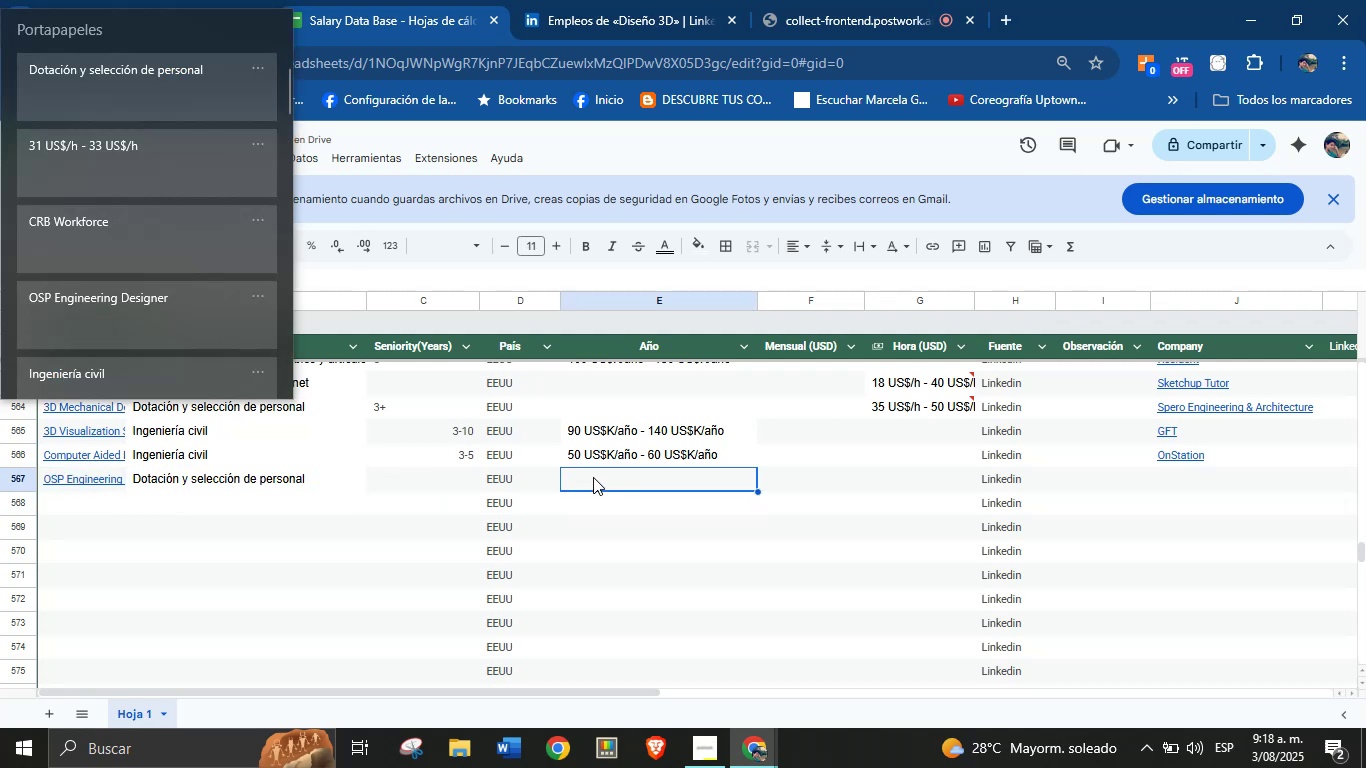 
key(Meta+MetaLeft)
 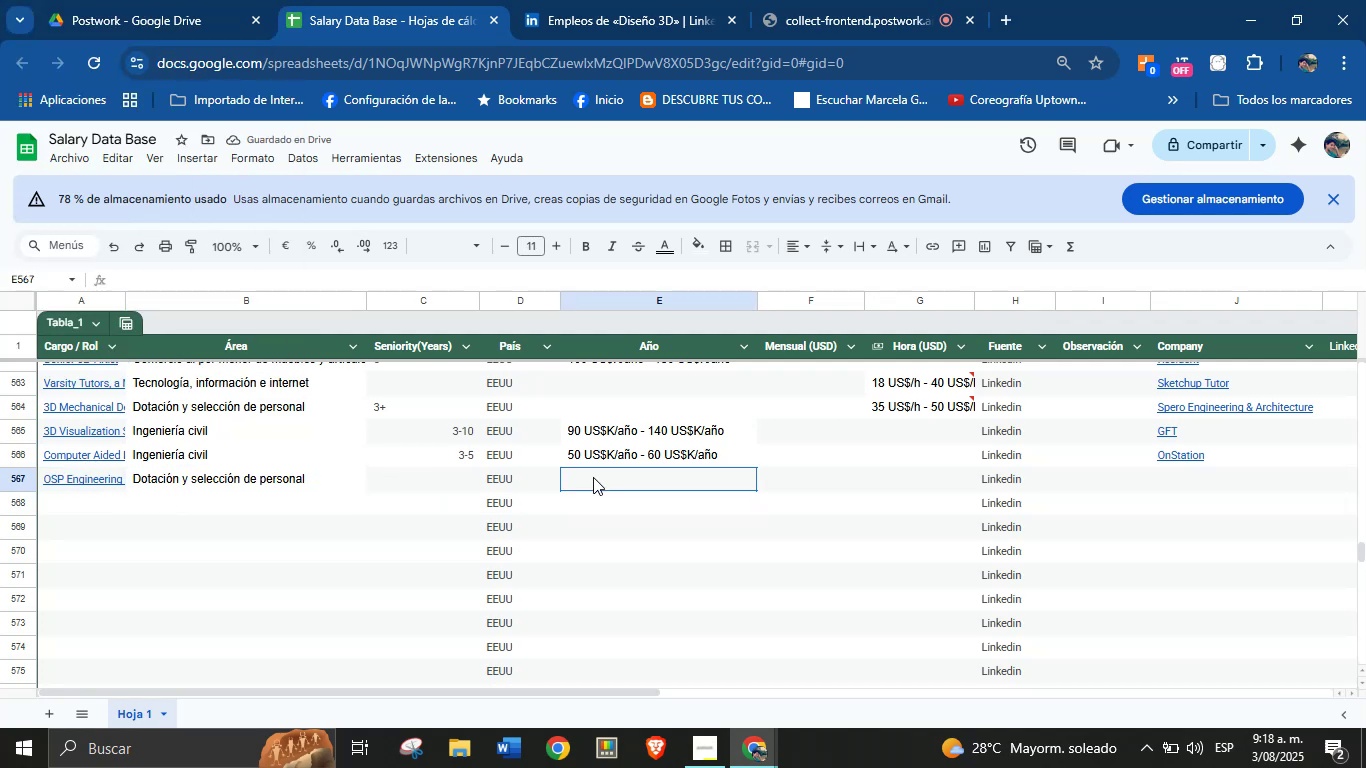 
key(Meta+V)
 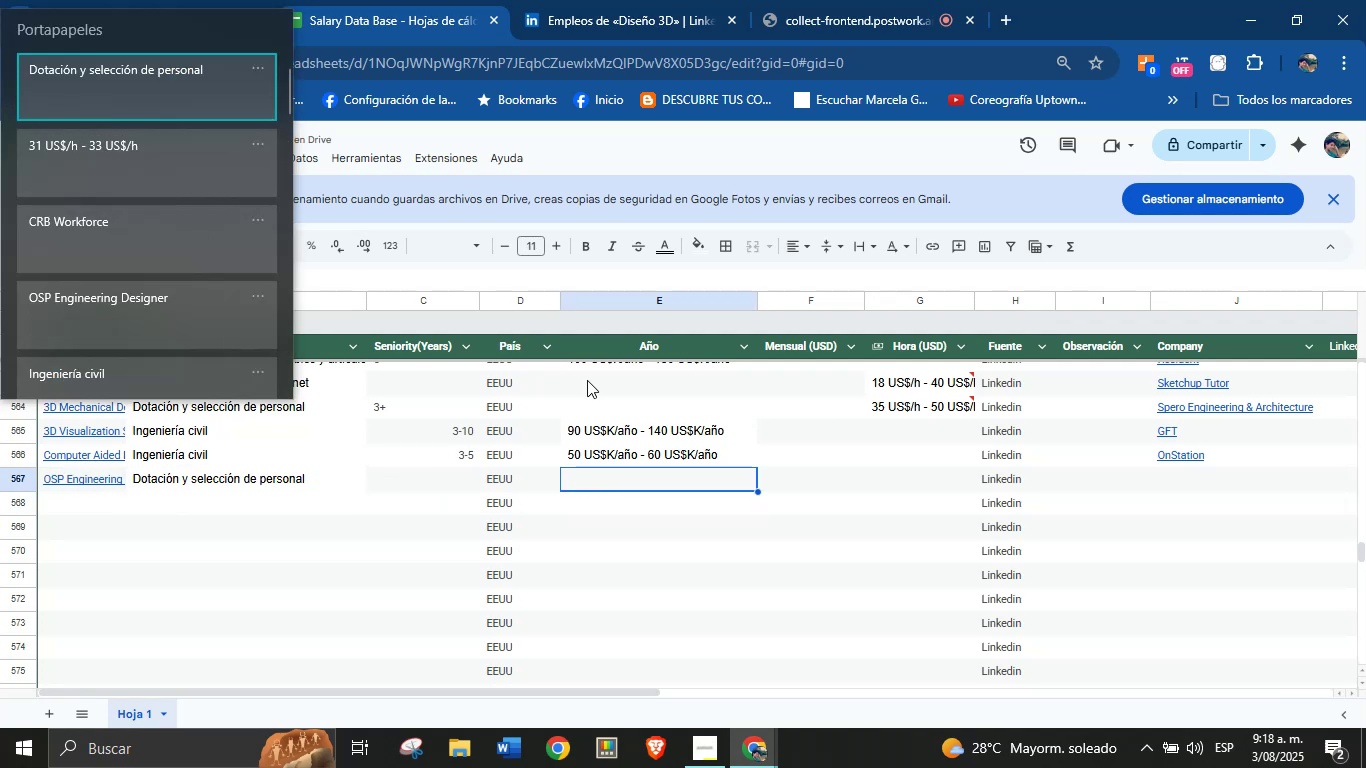 
left_click([924, 481])
 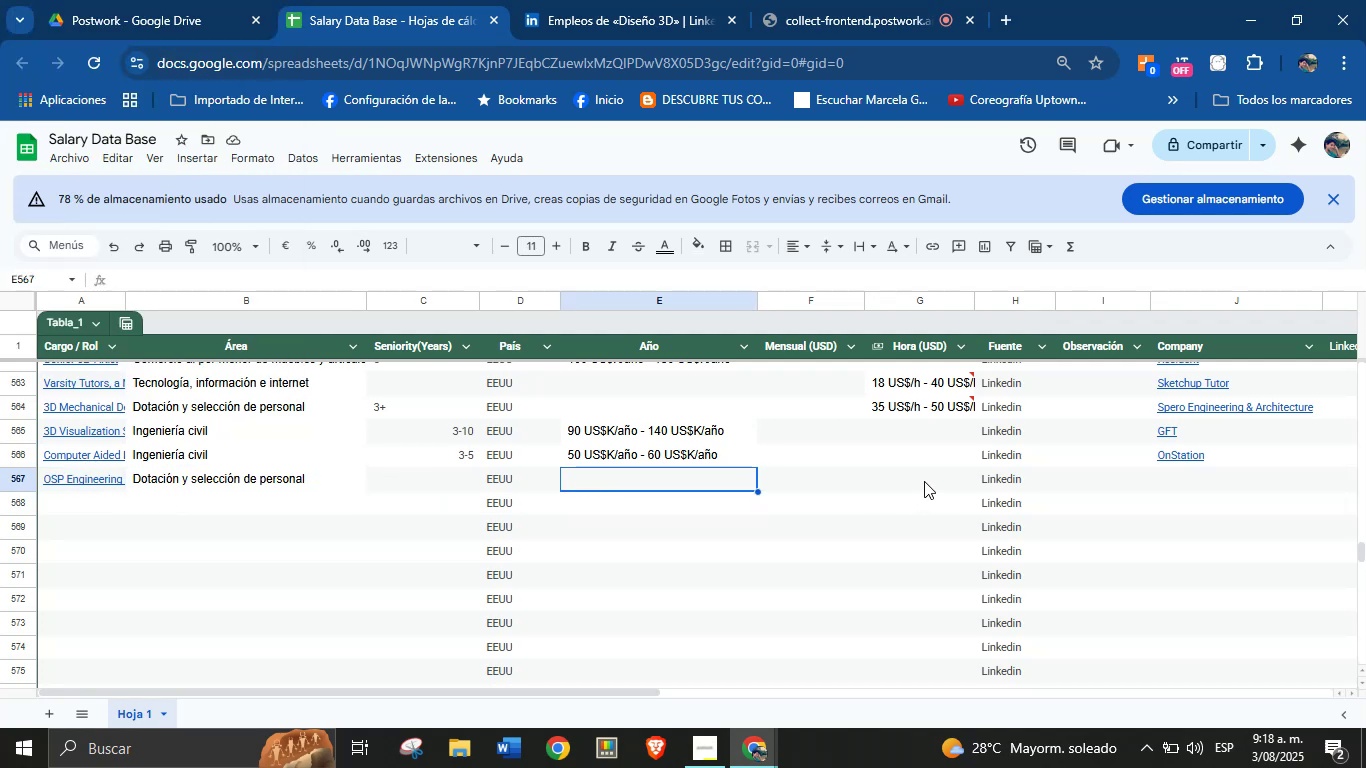 
left_click([924, 481])
 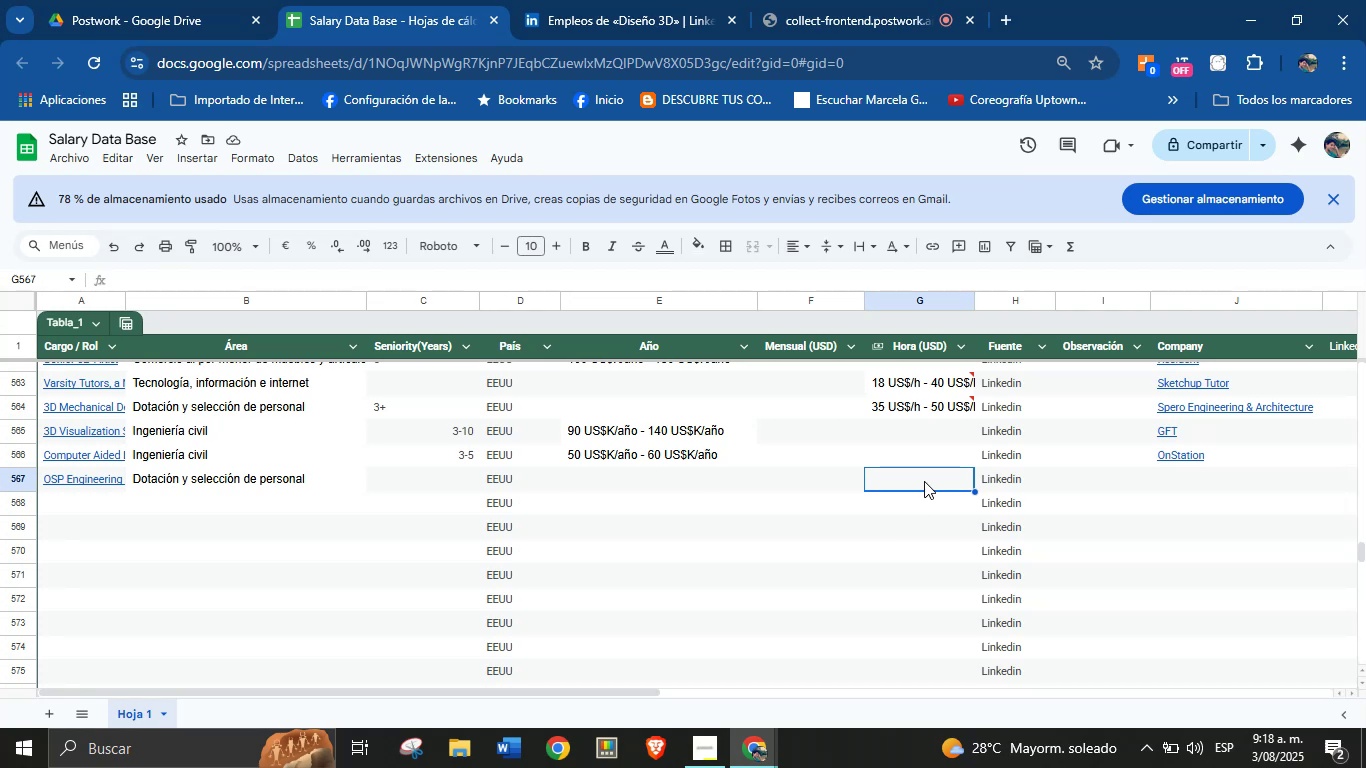 
key(Meta+MetaLeft)
 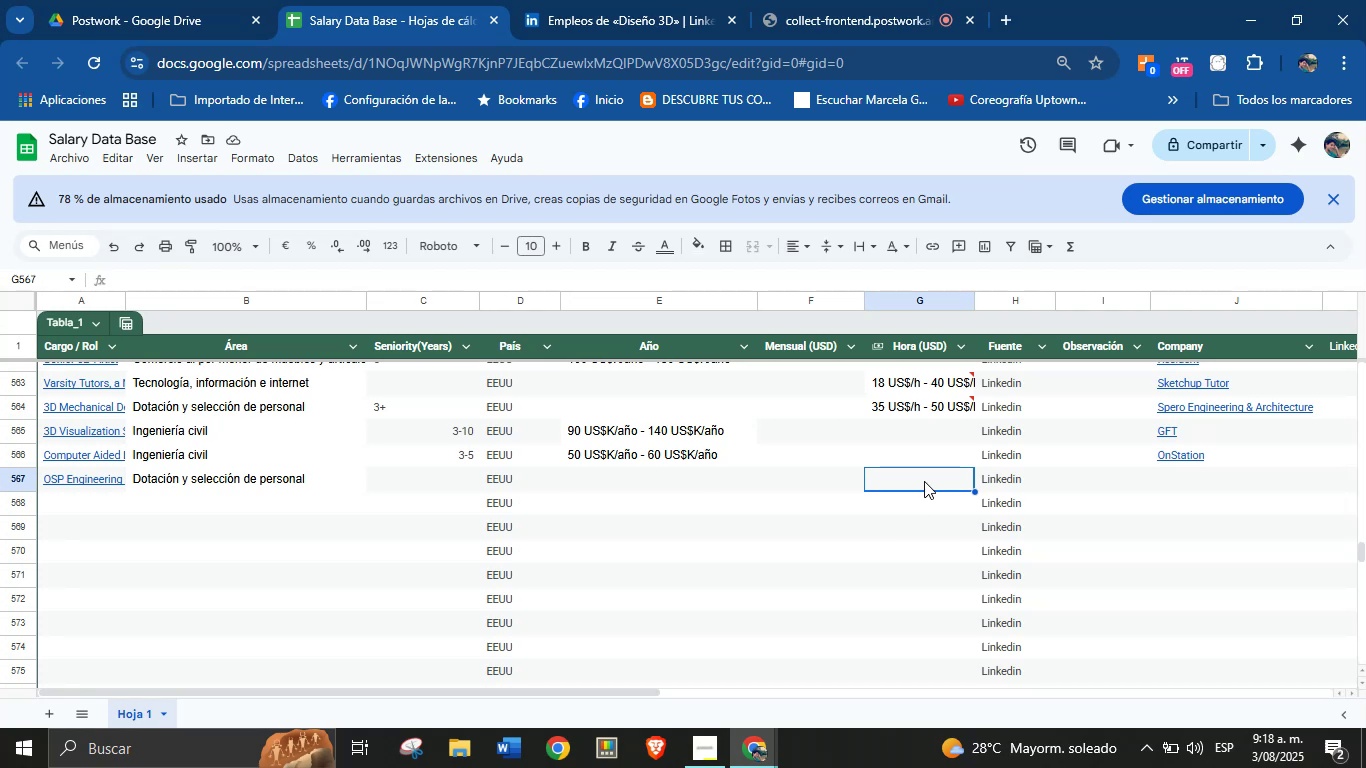 
key(Meta+V)
 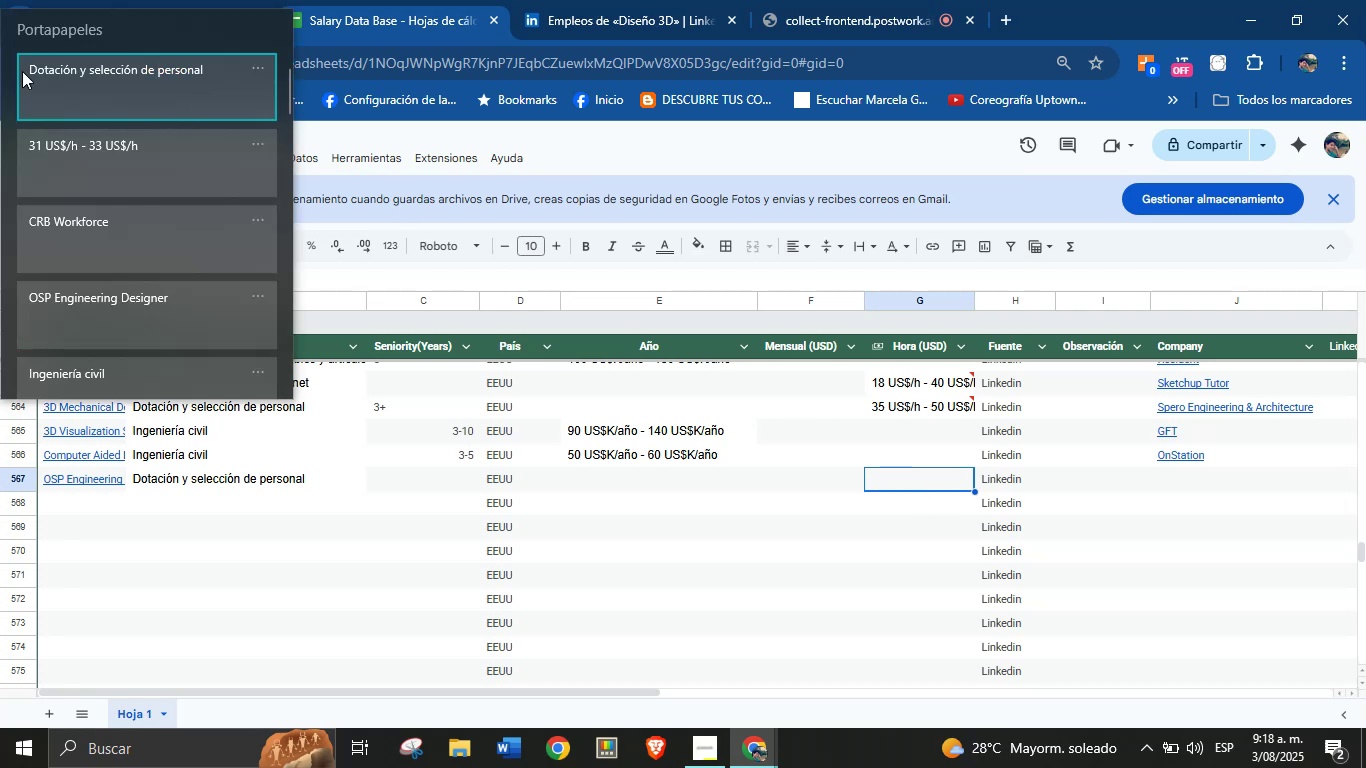 
key(Meta+MetaLeft)
 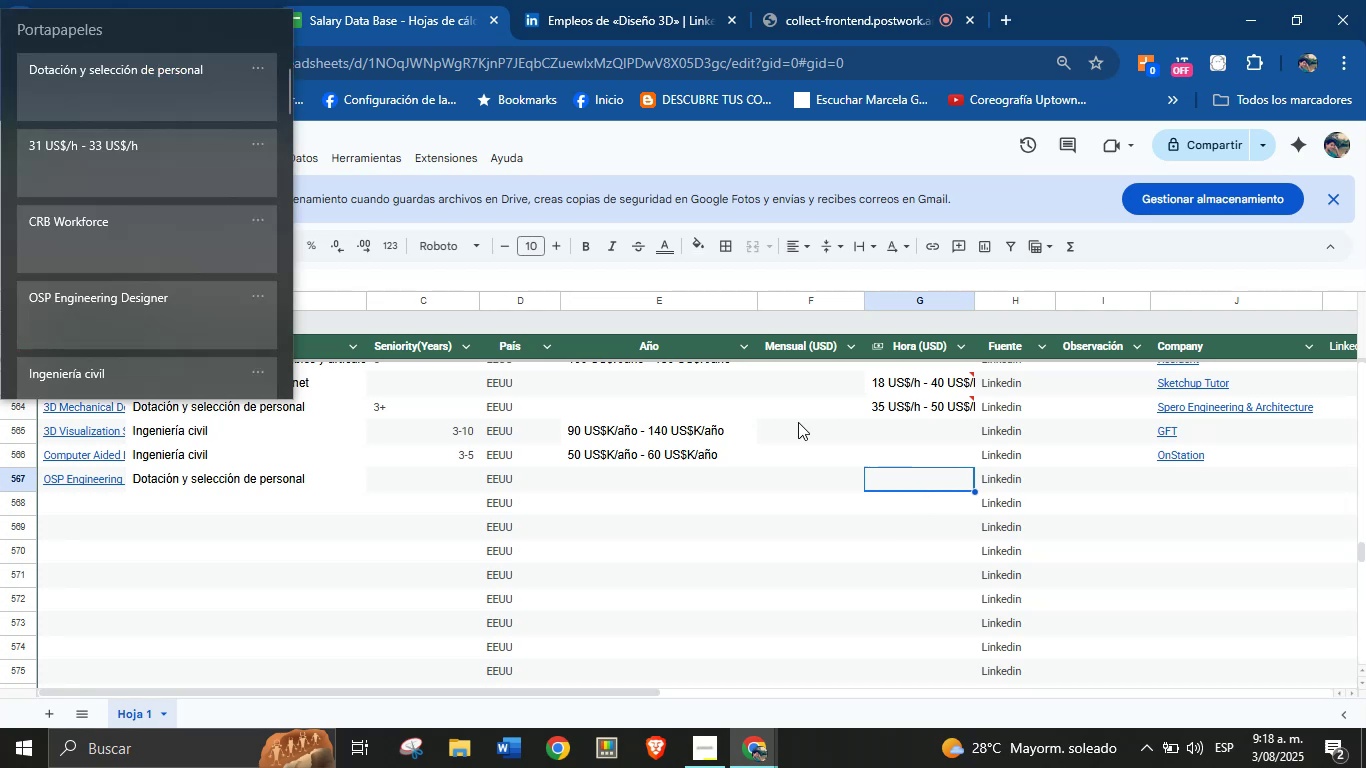 
left_click([100, 149])
 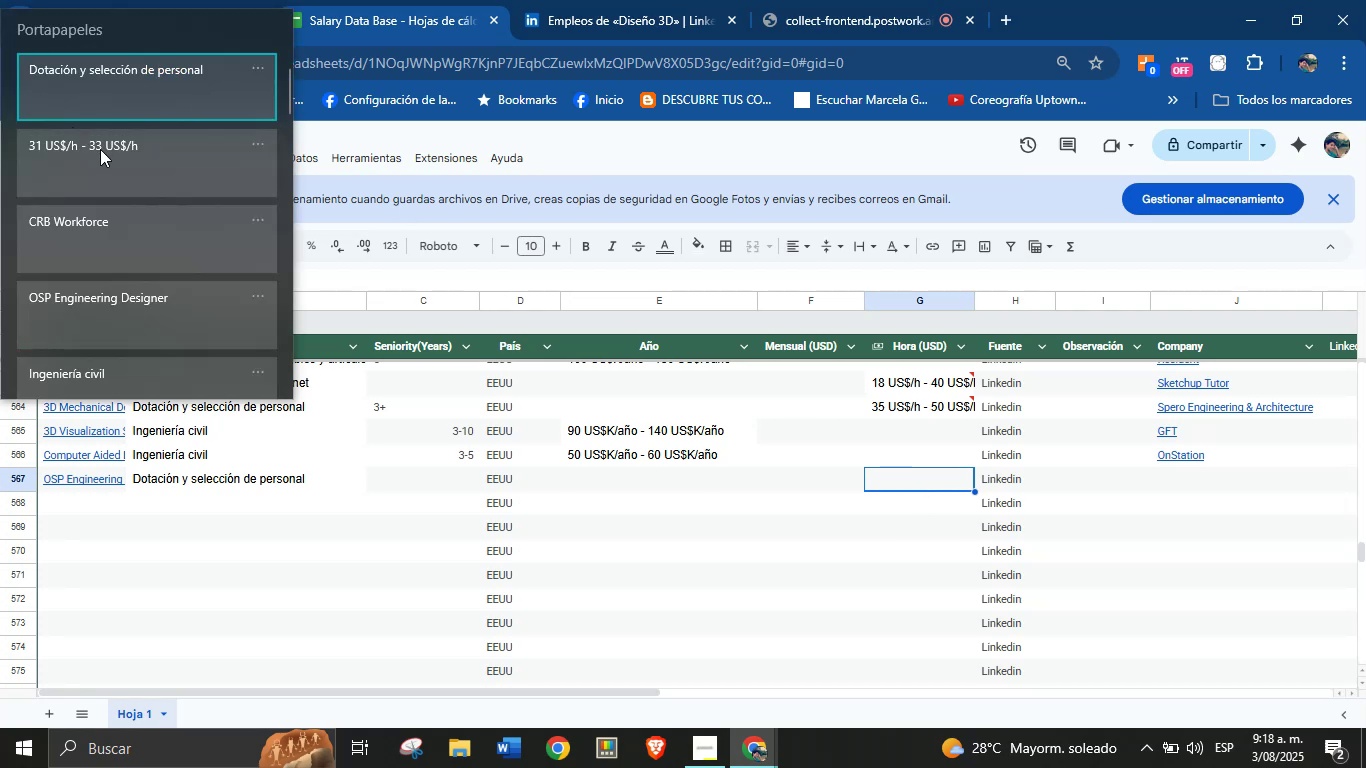 
key(Control+ControlLeft)
 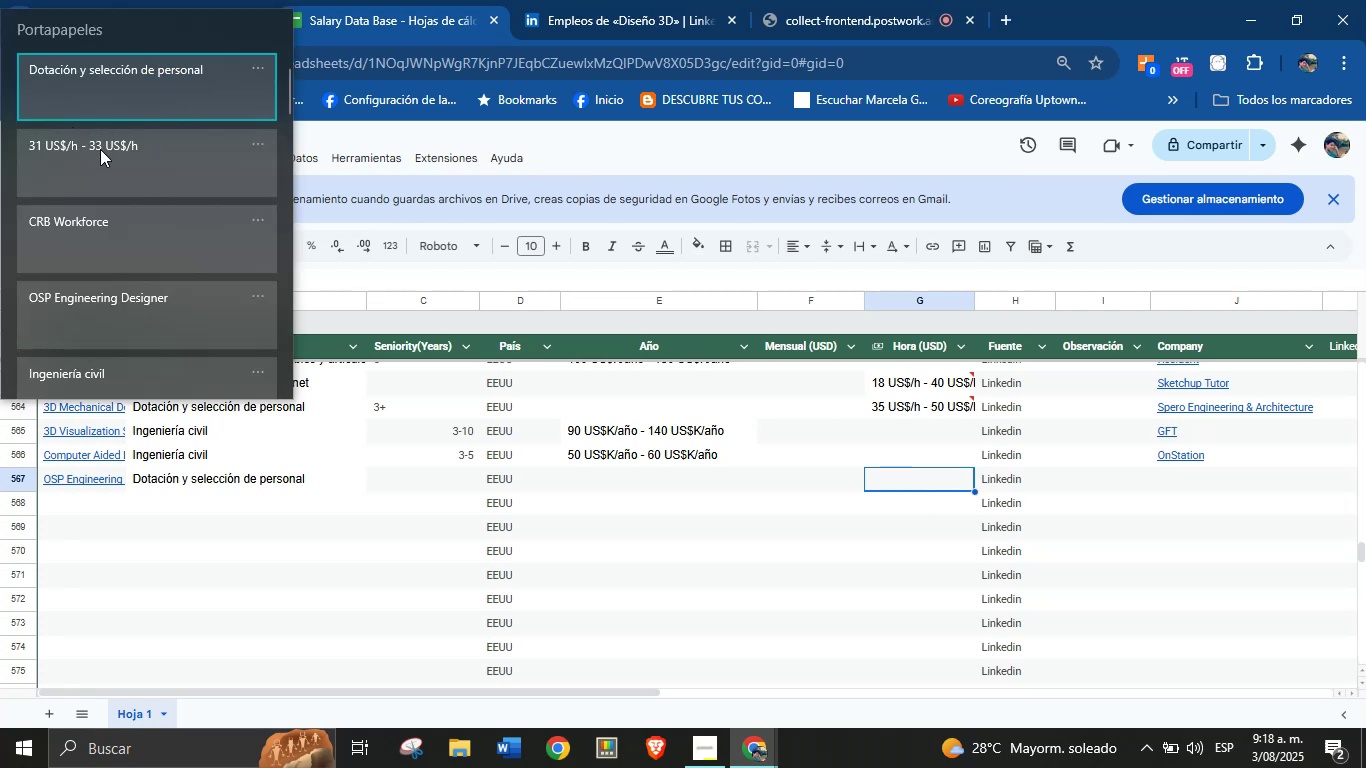 
key(Control+V)
 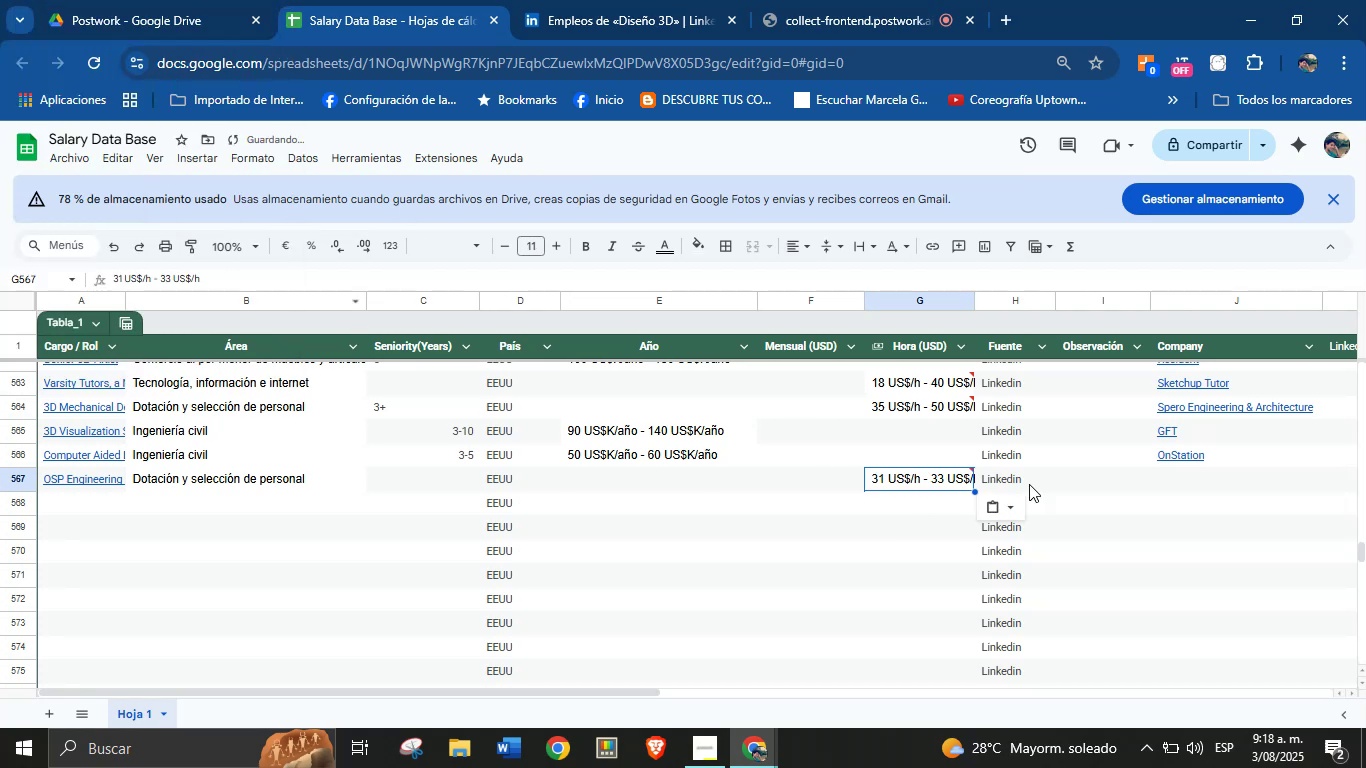 
left_click([1179, 478])
 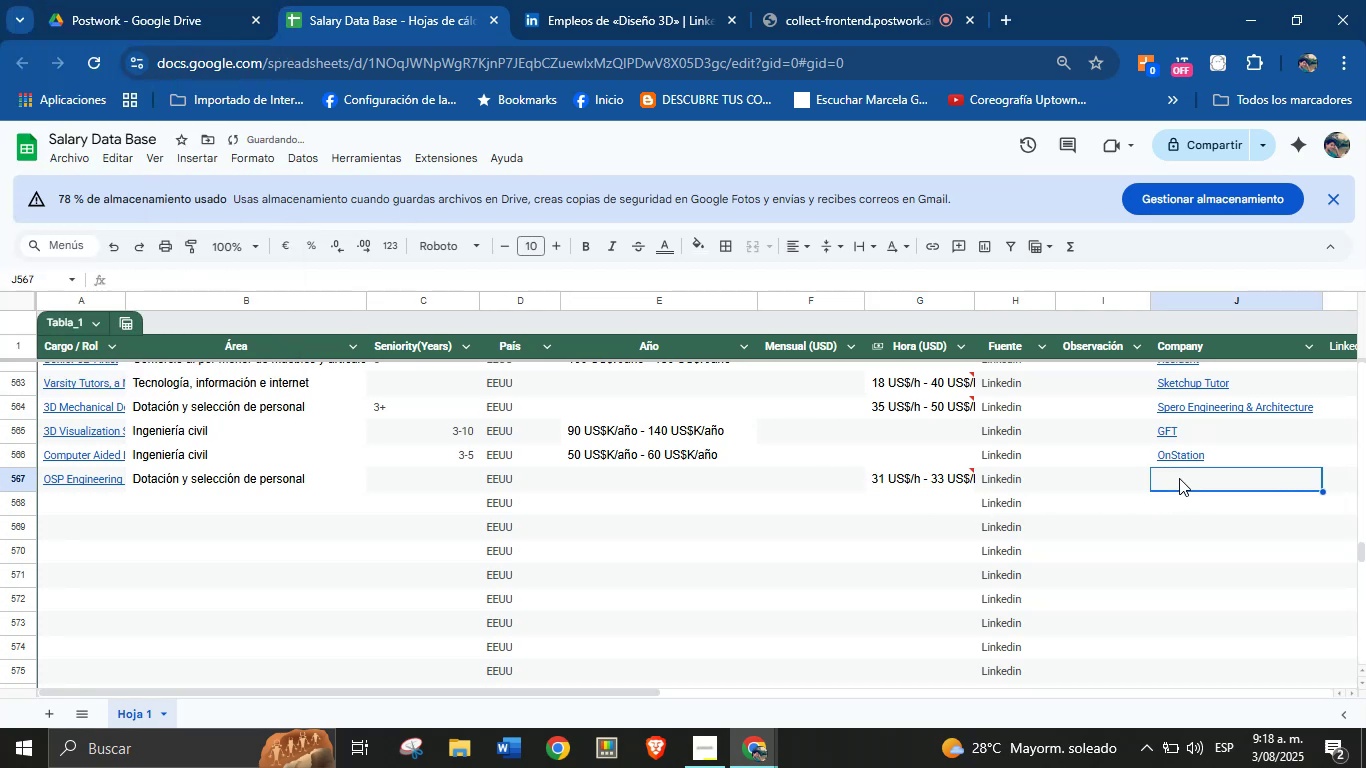 
key(Meta+MetaLeft)
 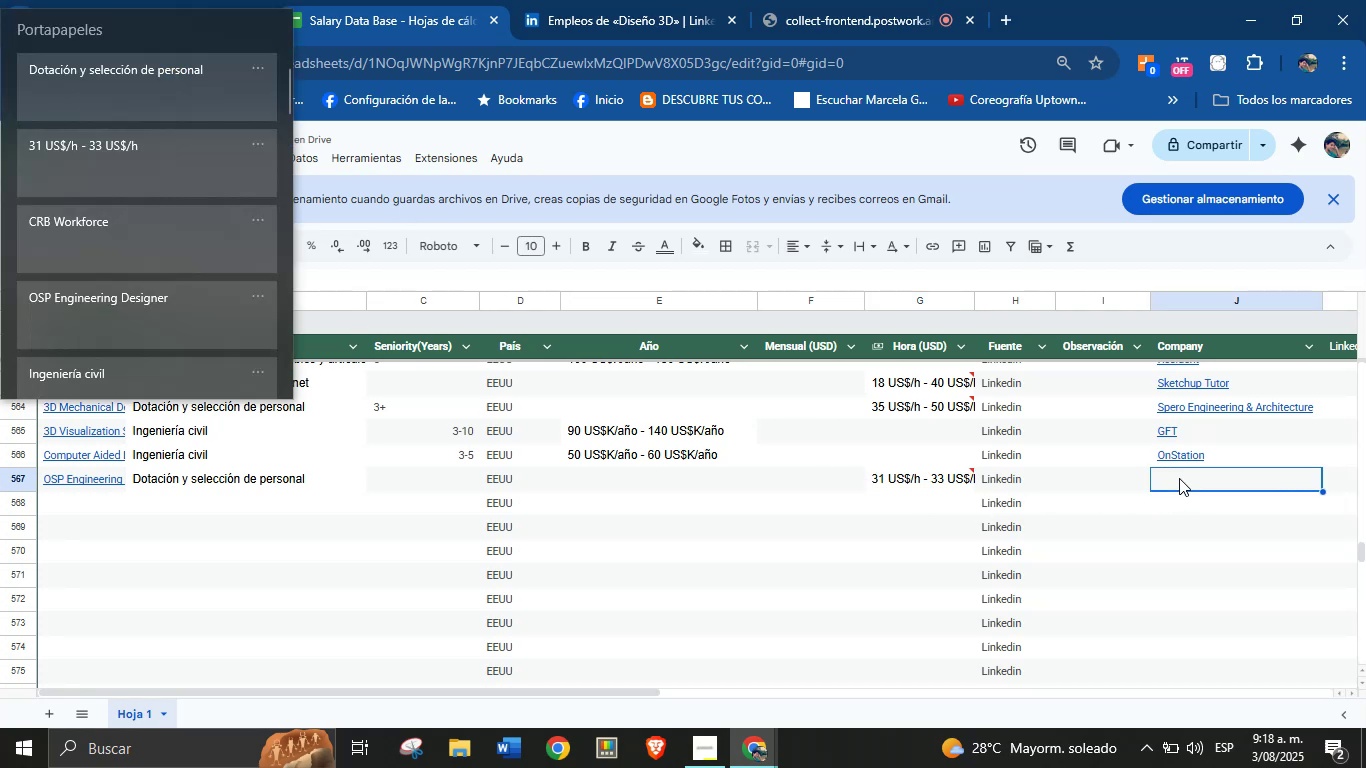 
key(Meta+MetaLeft)
 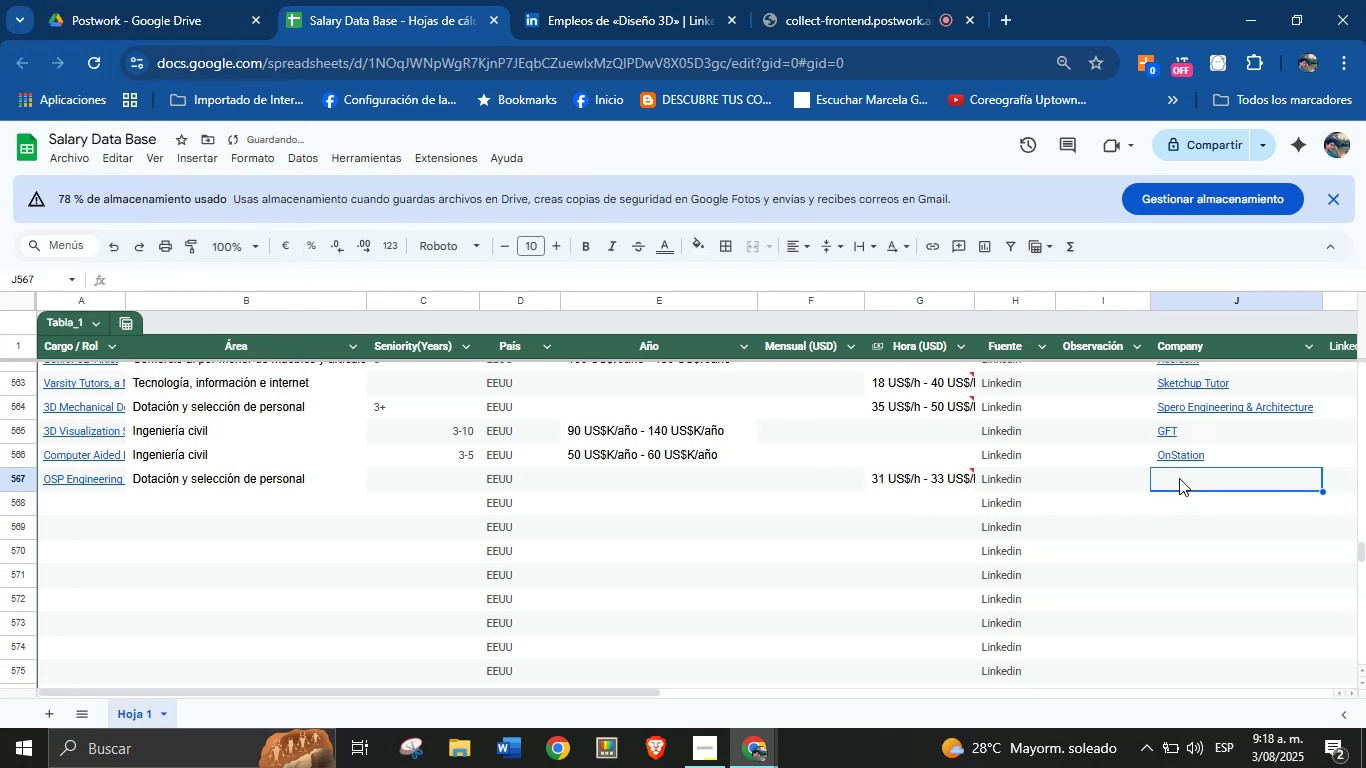 
key(Meta+V)
 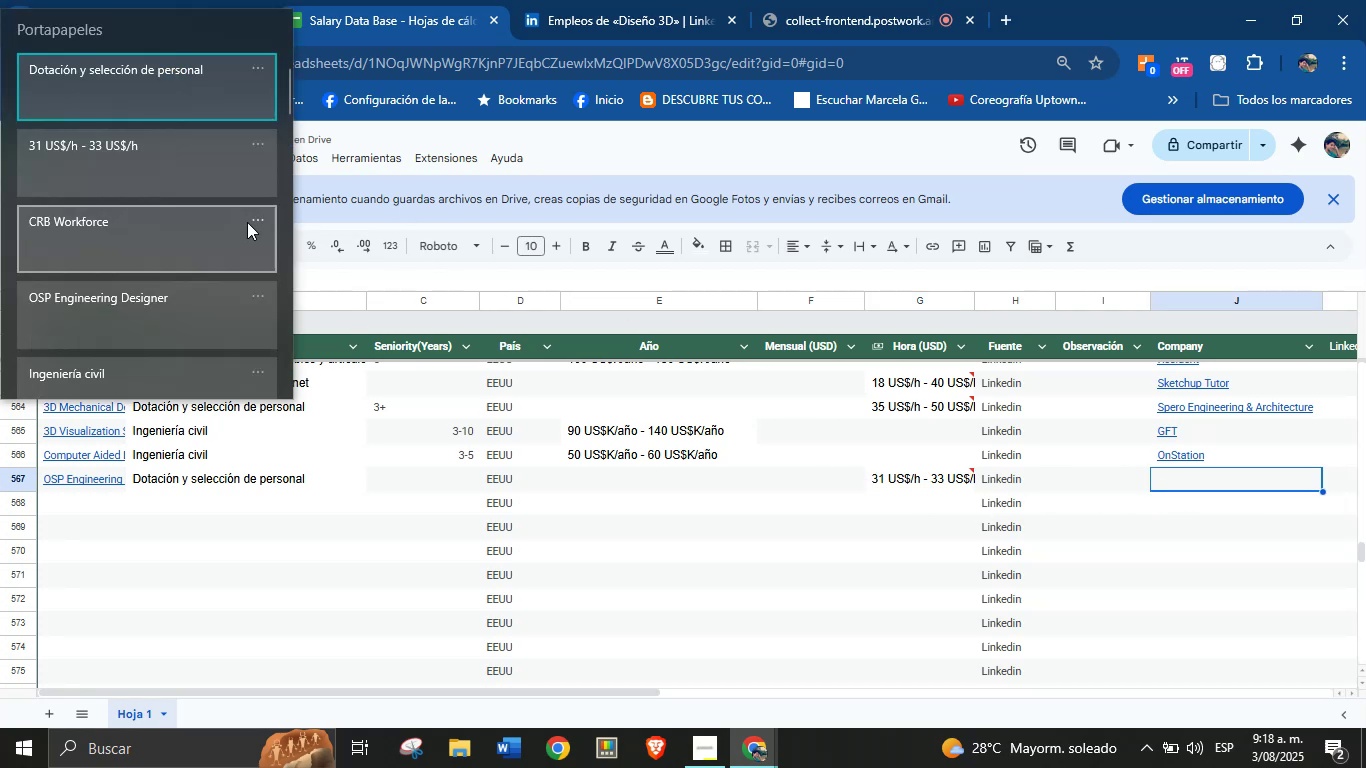 
left_click([160, 242])
 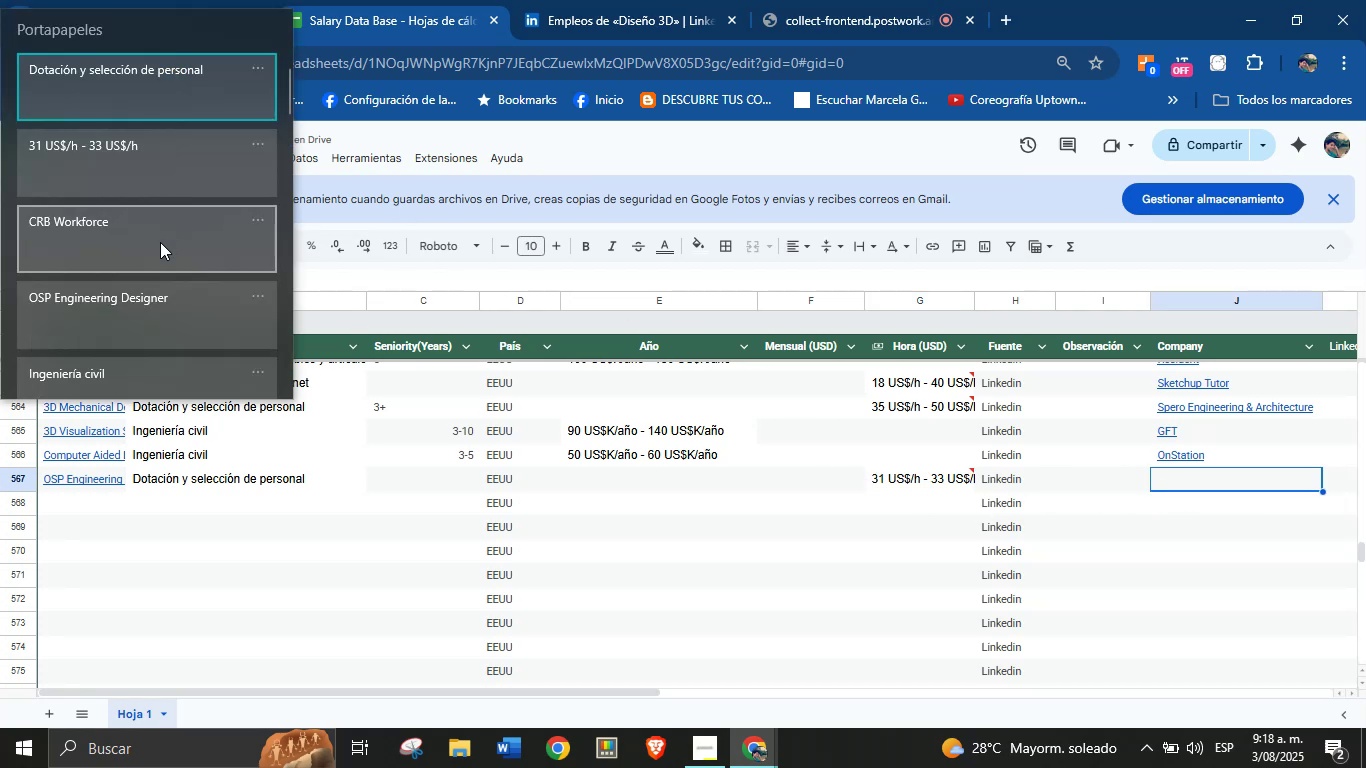 
key(Control+ControlLeft)
 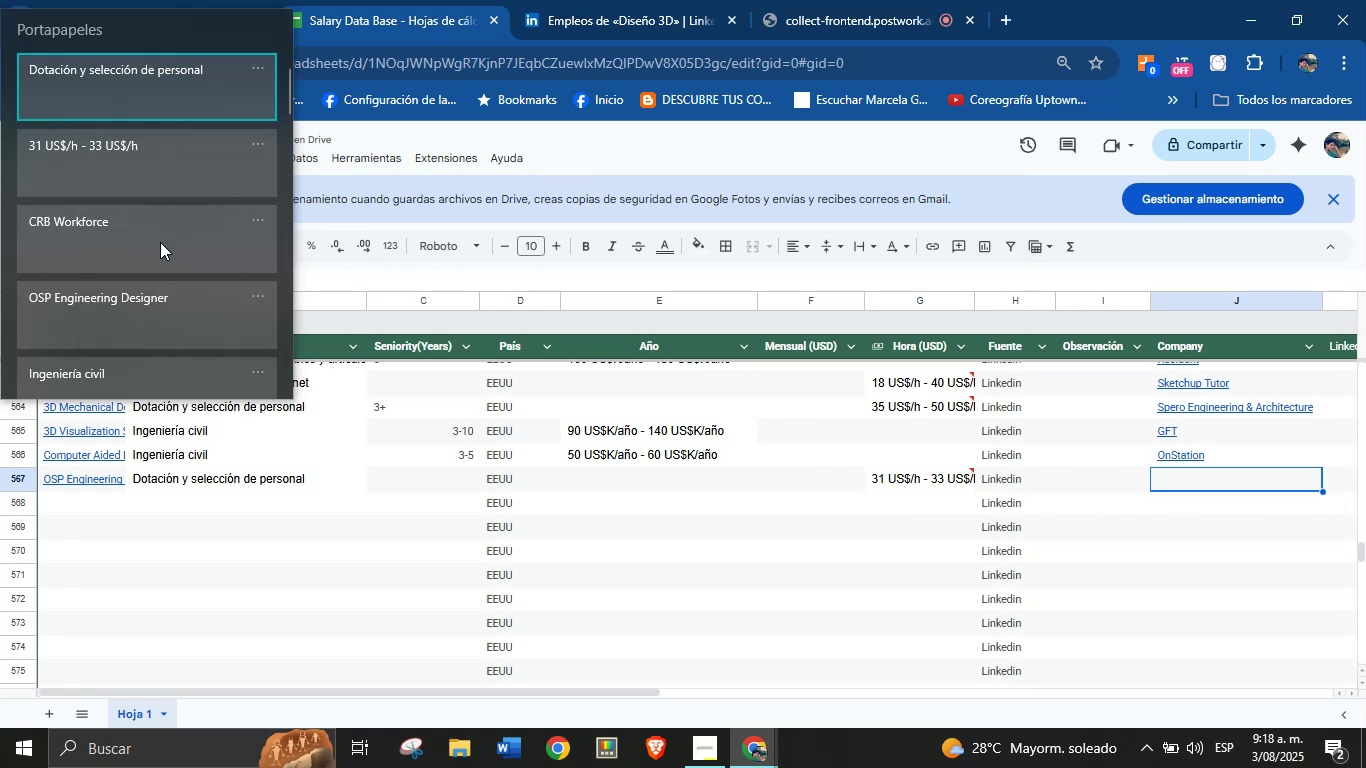 
left_click([599, 0])
 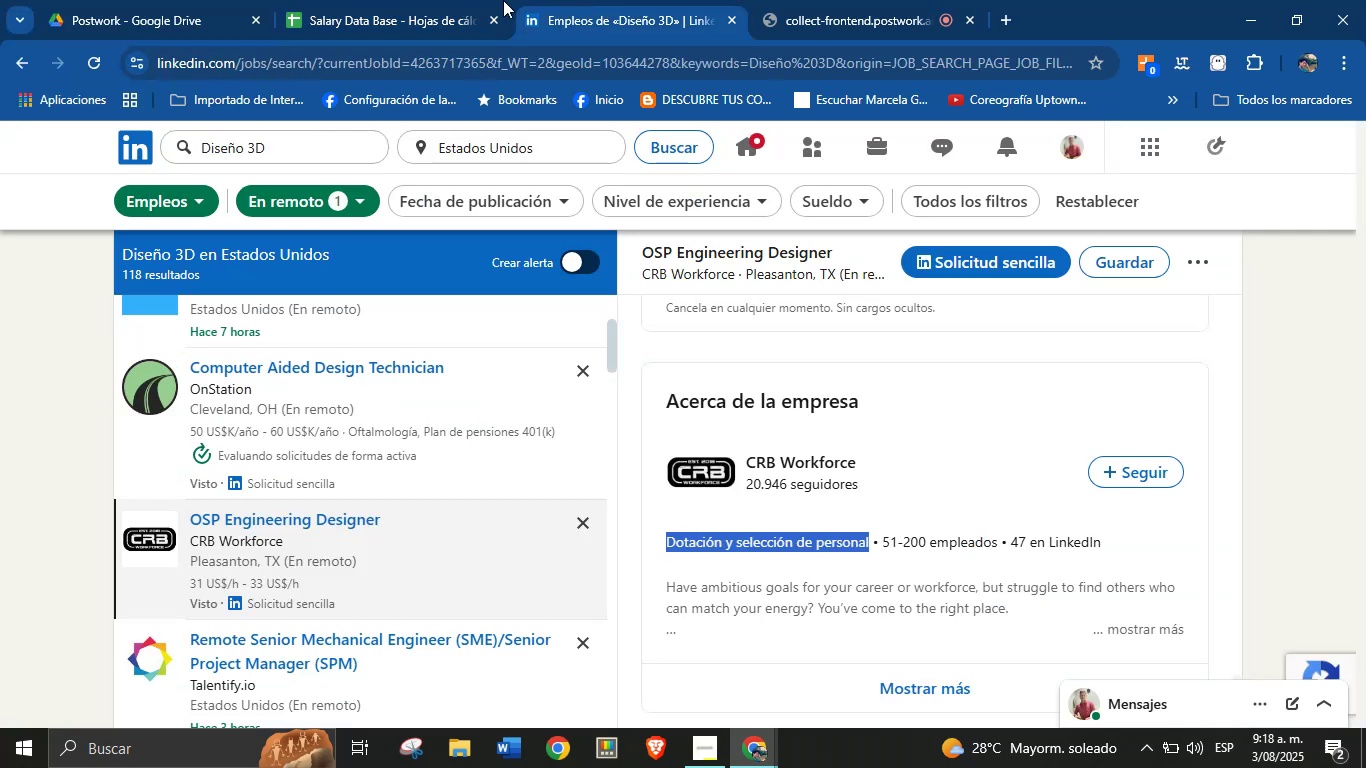 
left_click([400, 0])
 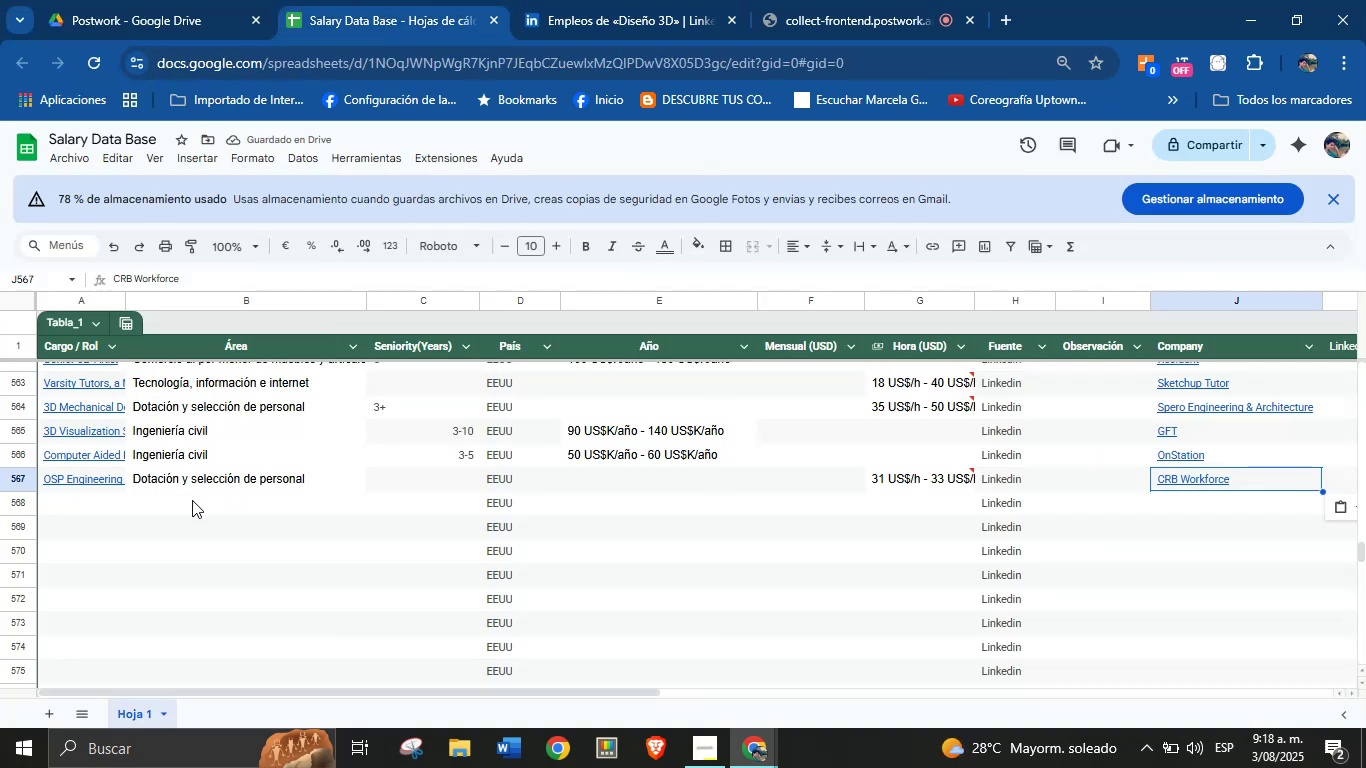 
left_click([98, 506])
 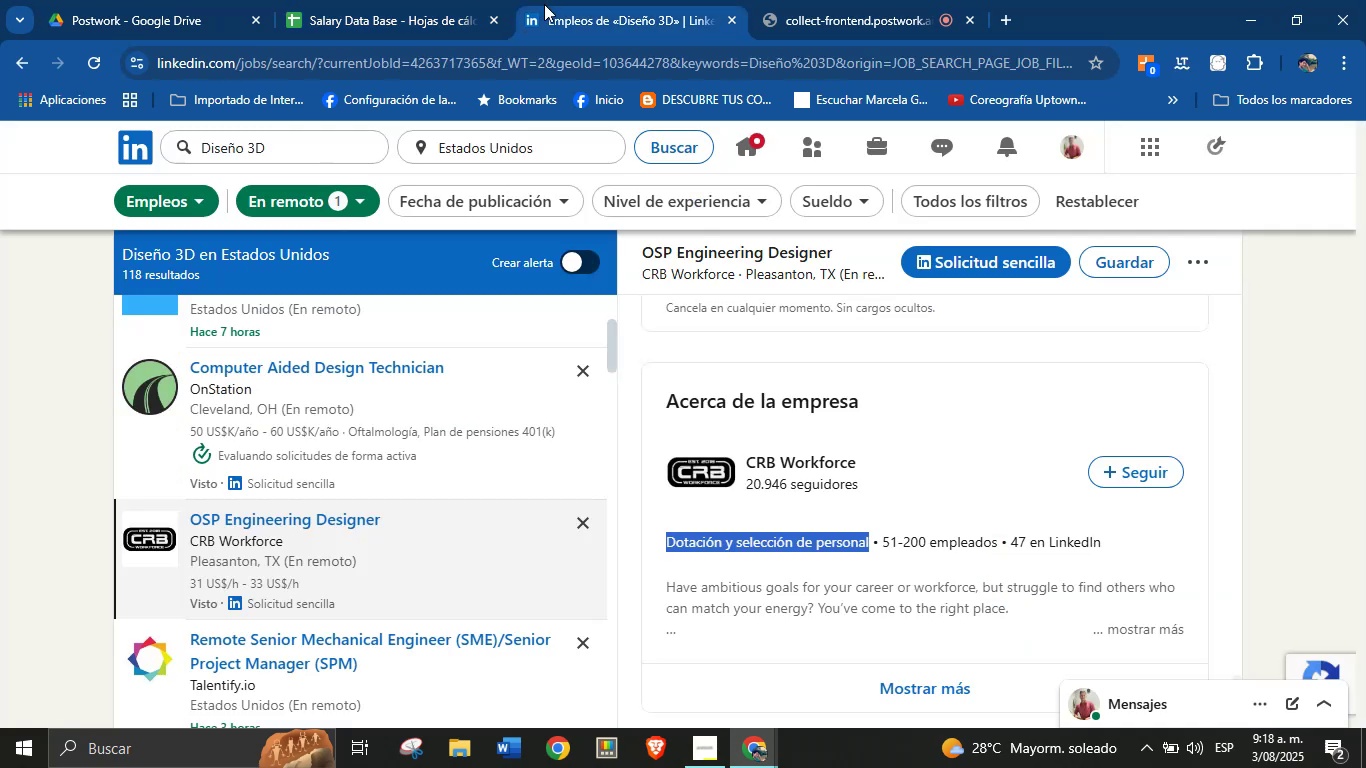 
scroll: coordinate [389, 476], scroll_direction: down, amount: 3.0
 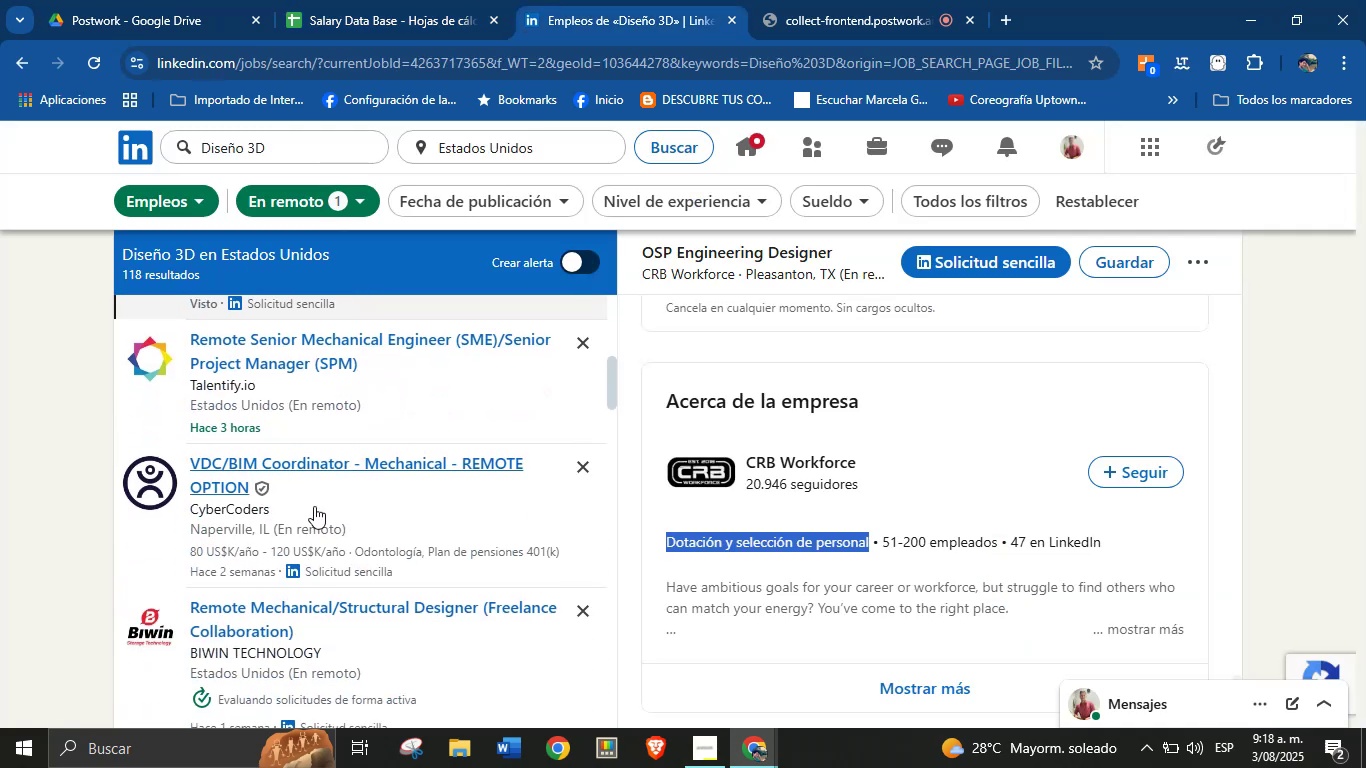 
left_click([313, 505])
 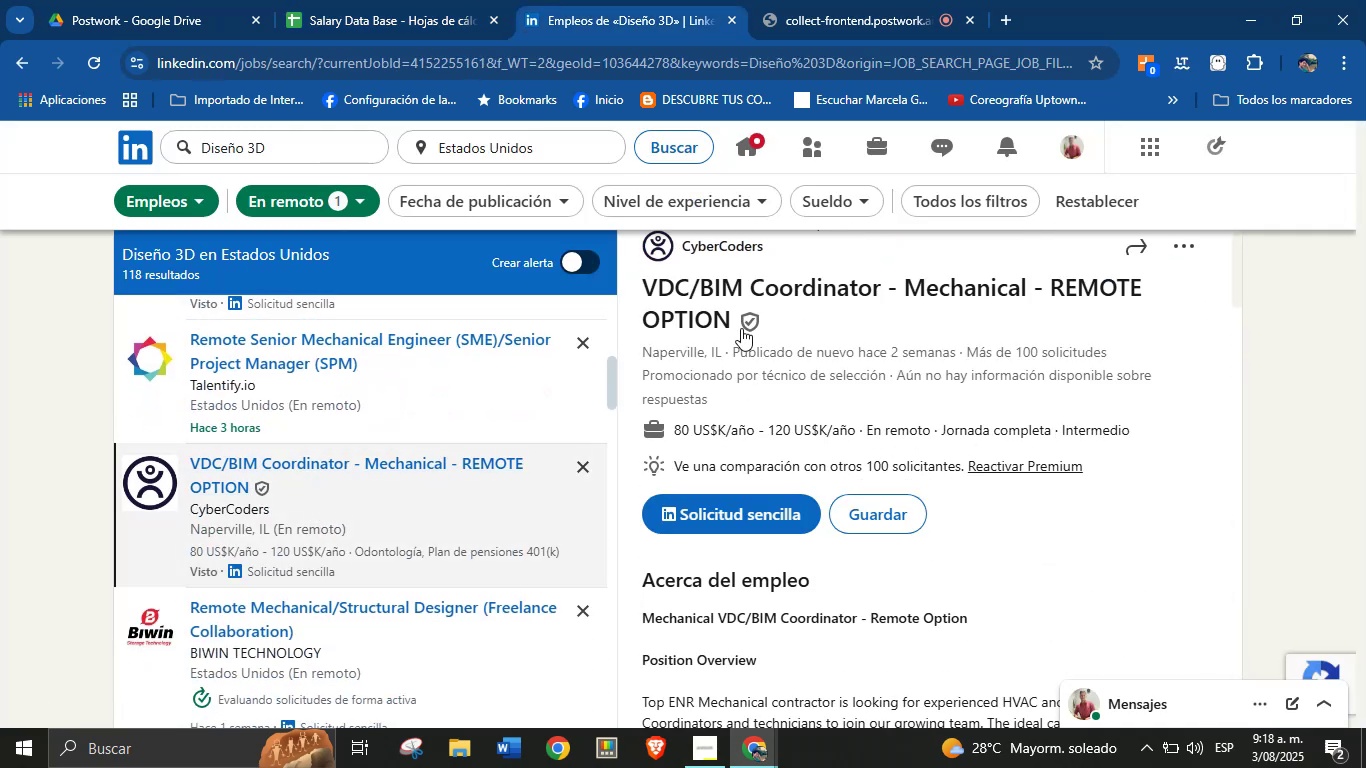 
wait(6.55)
 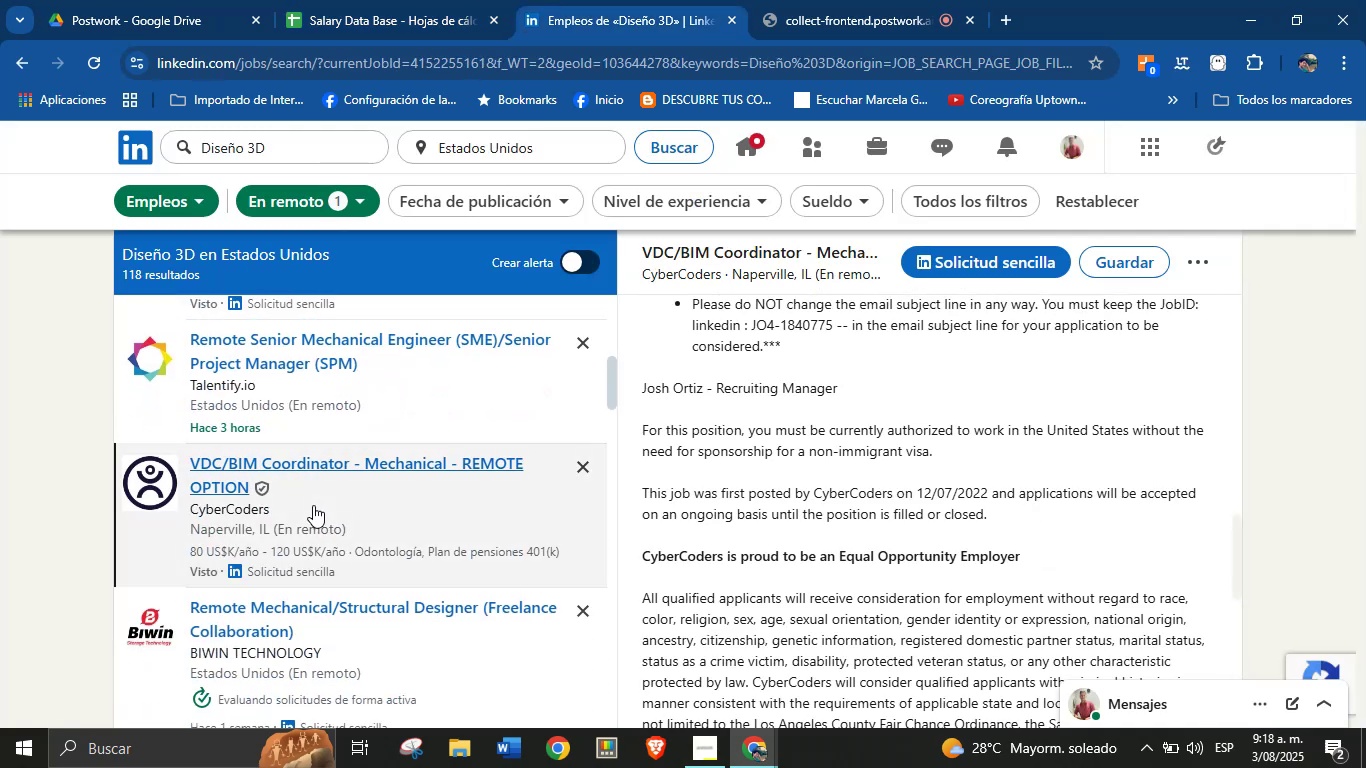 
left_click_drag(start_coordinate=[735, 327], to_coordinate=[646, 291])
 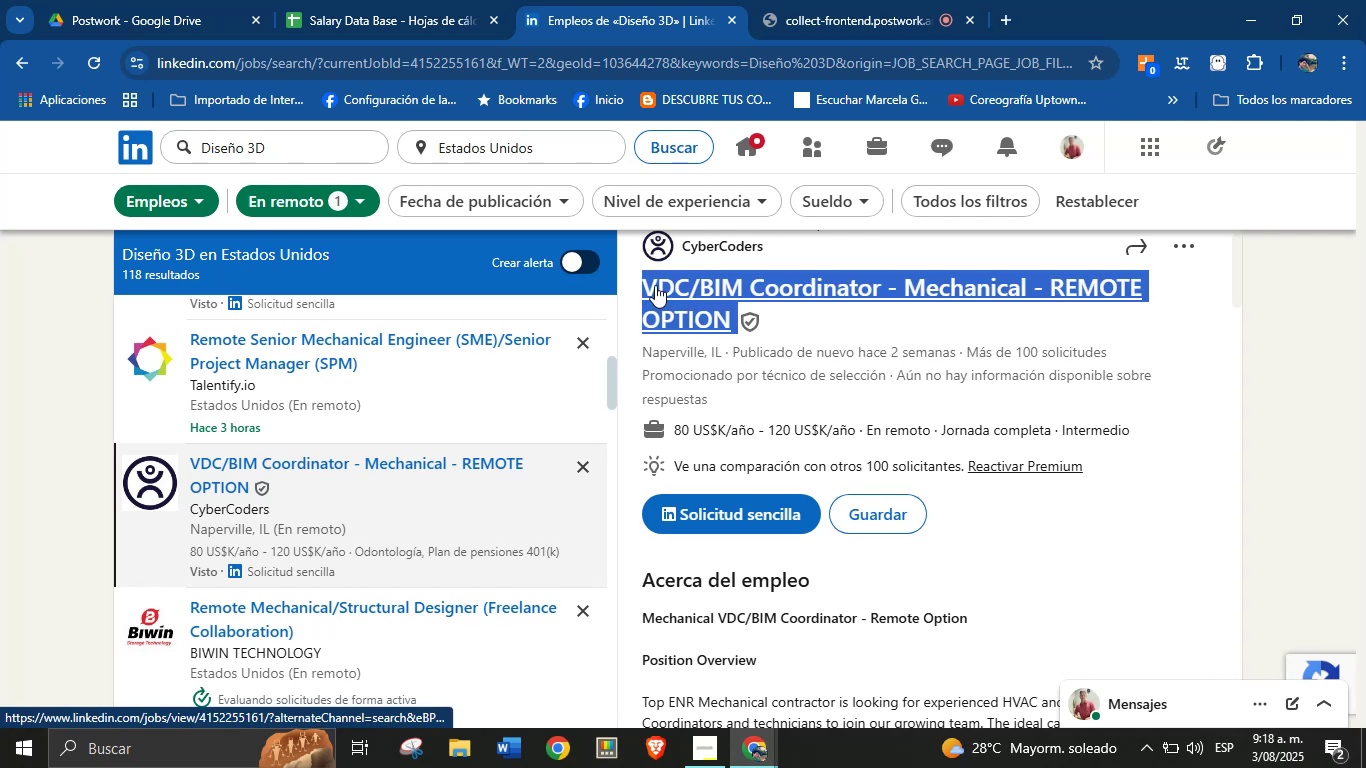 
key(Alt+Control+ControlLeft)
 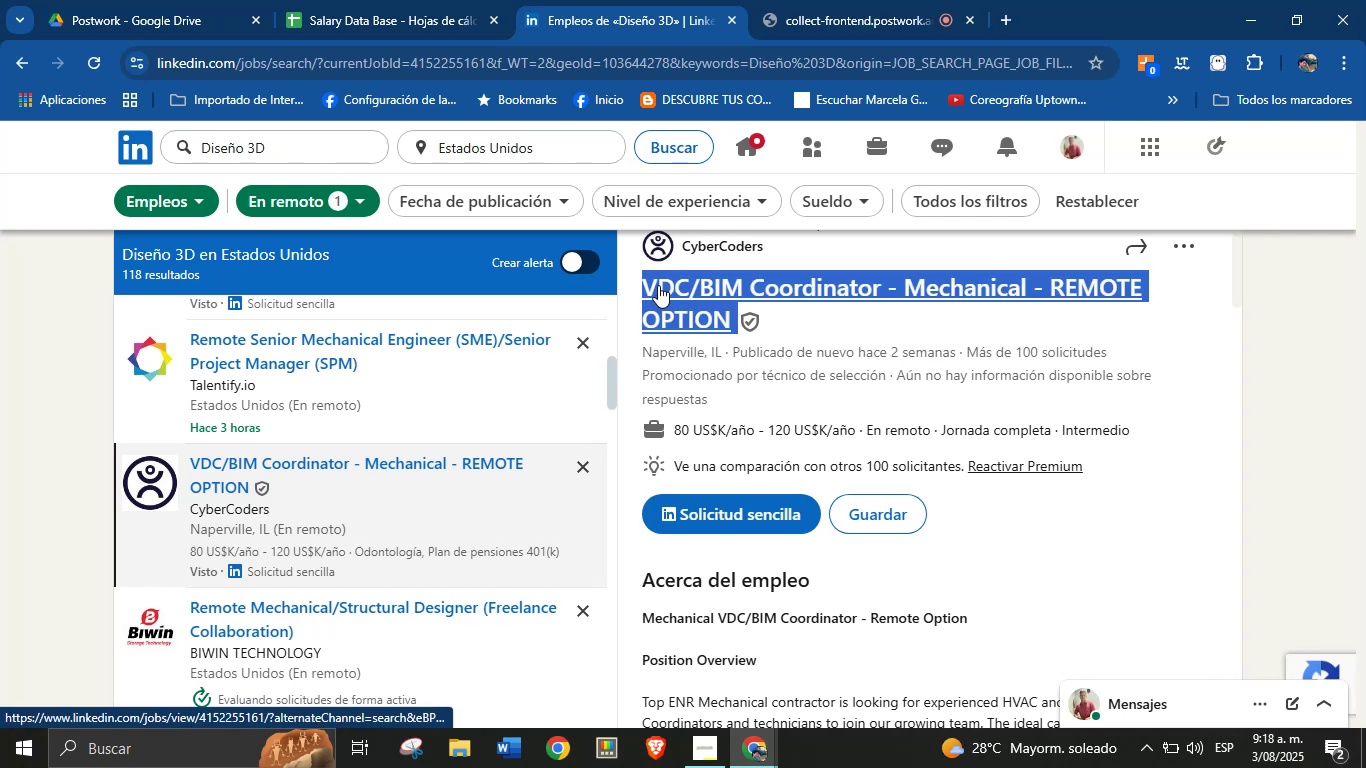 
key(Alt+AltLeft)
 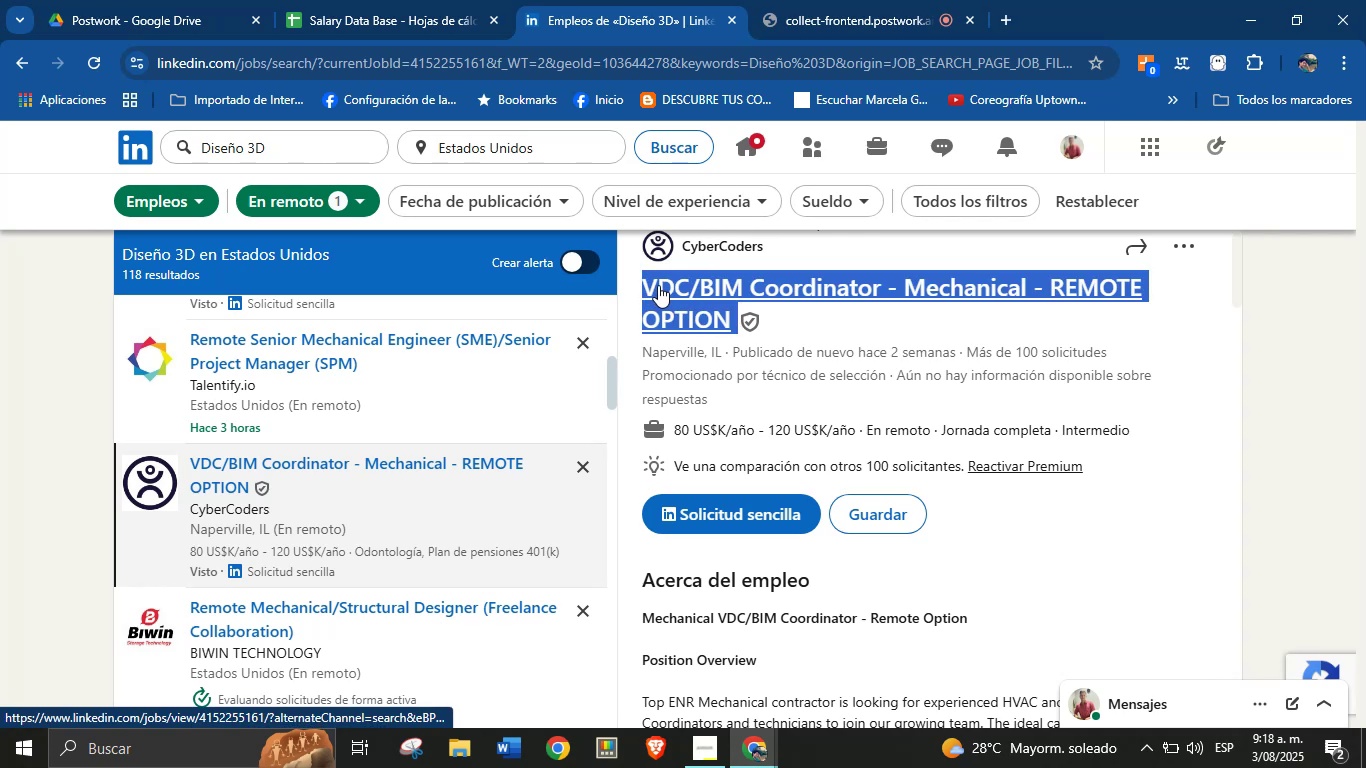 
key(Alt+Control+C)
 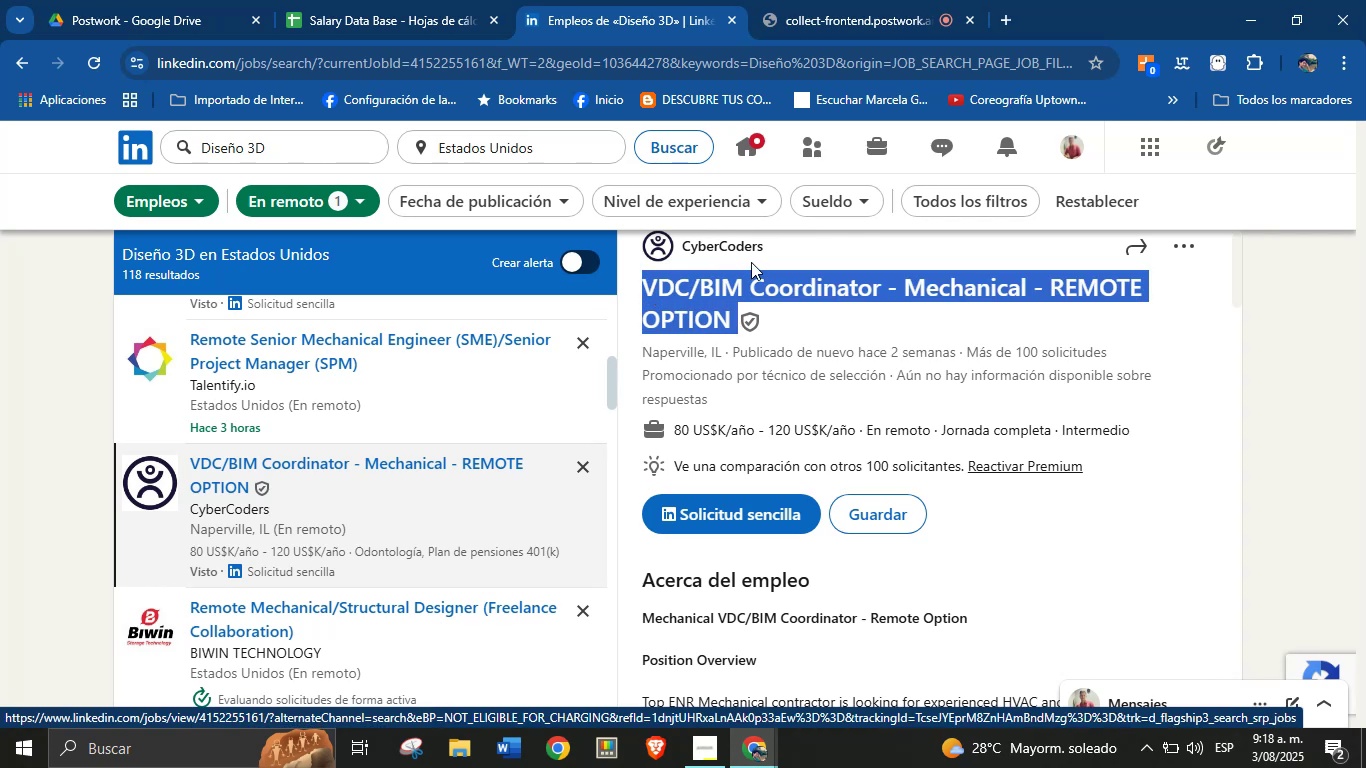 
left_click_drag(start_coordinate=[782, 254], to_coordinate=[677, 260])
 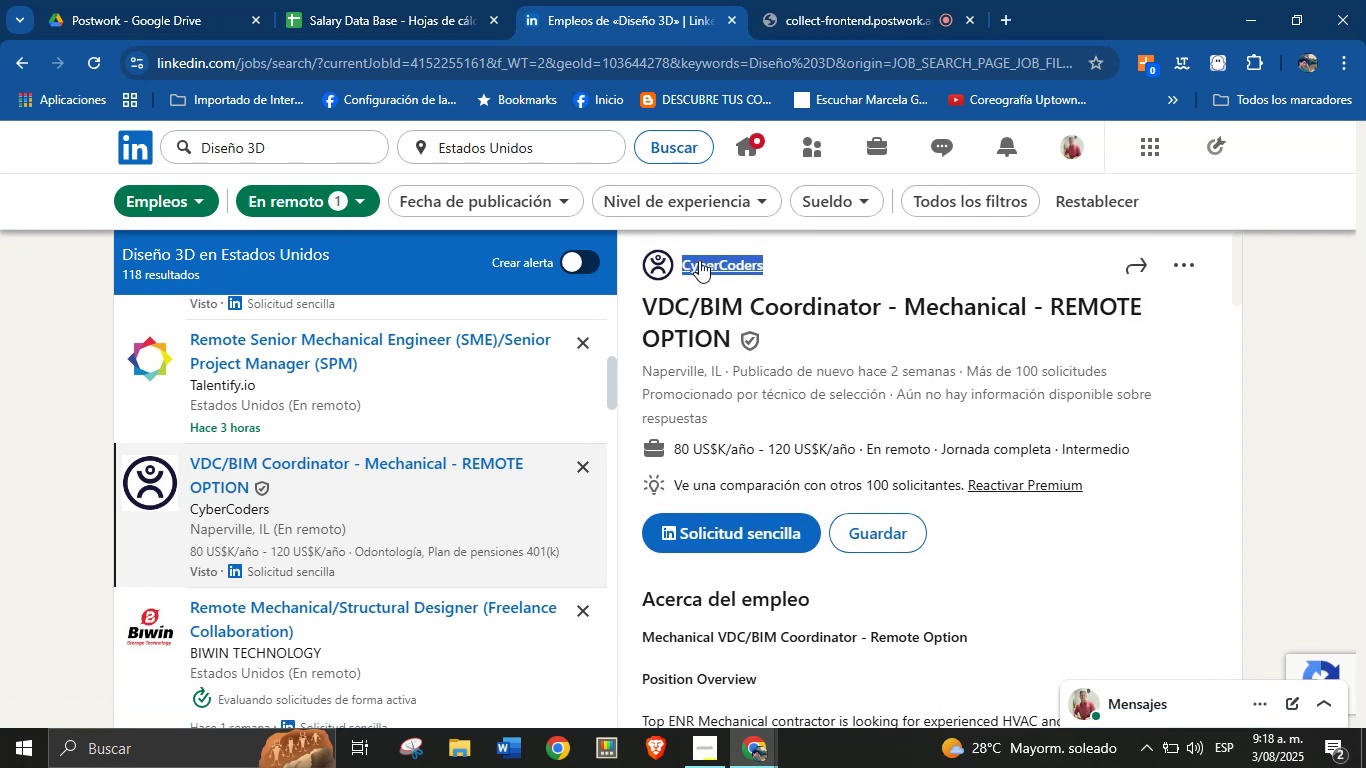 
key(Alt+Control+ControlLeft)
 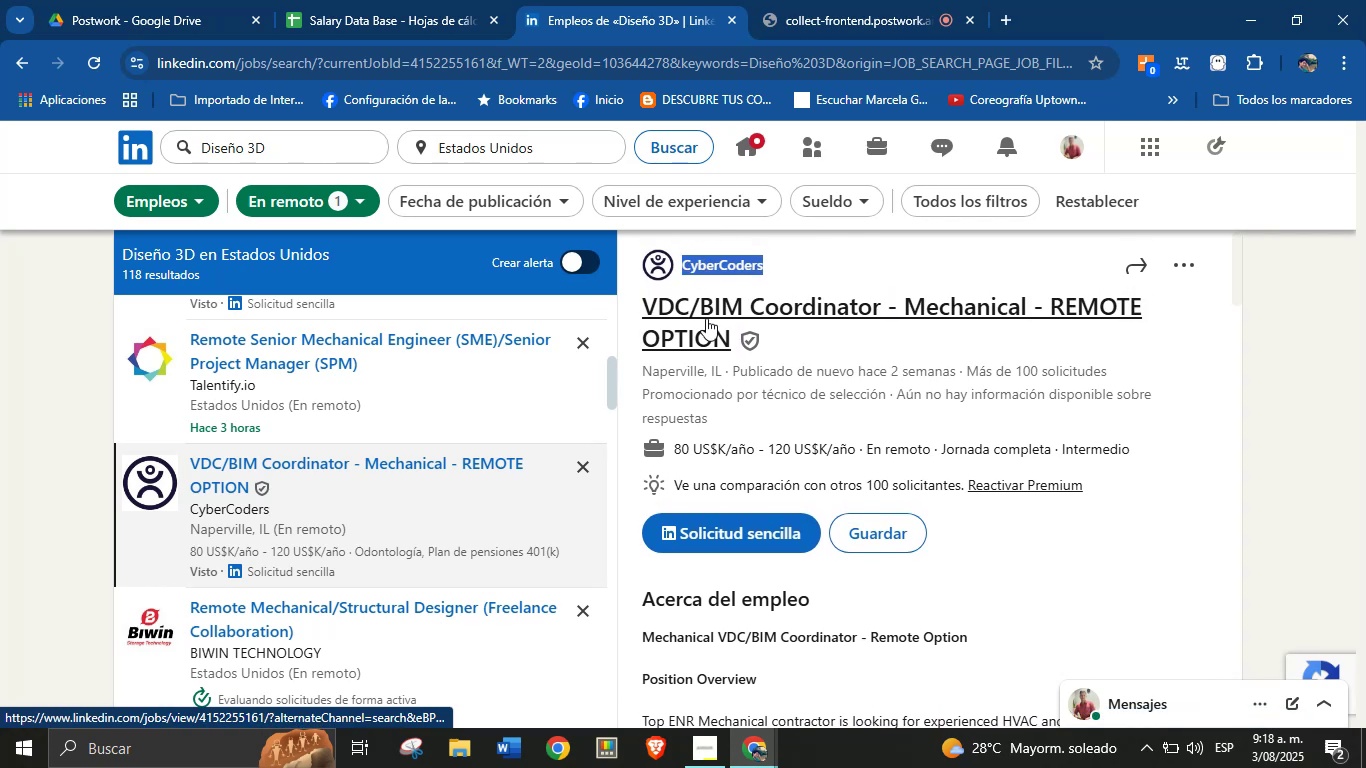 
key(Alt+AltLeft)
 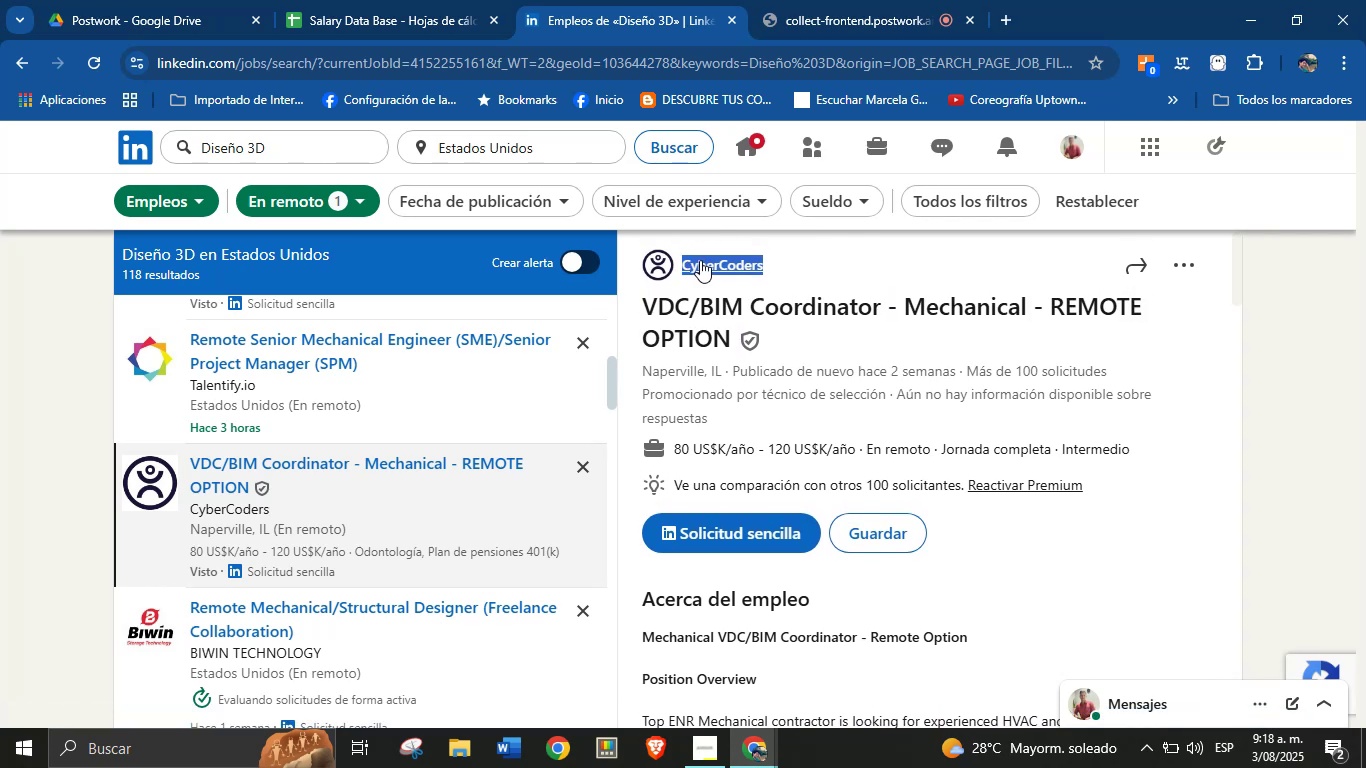 
key(Alt+Control+C)
 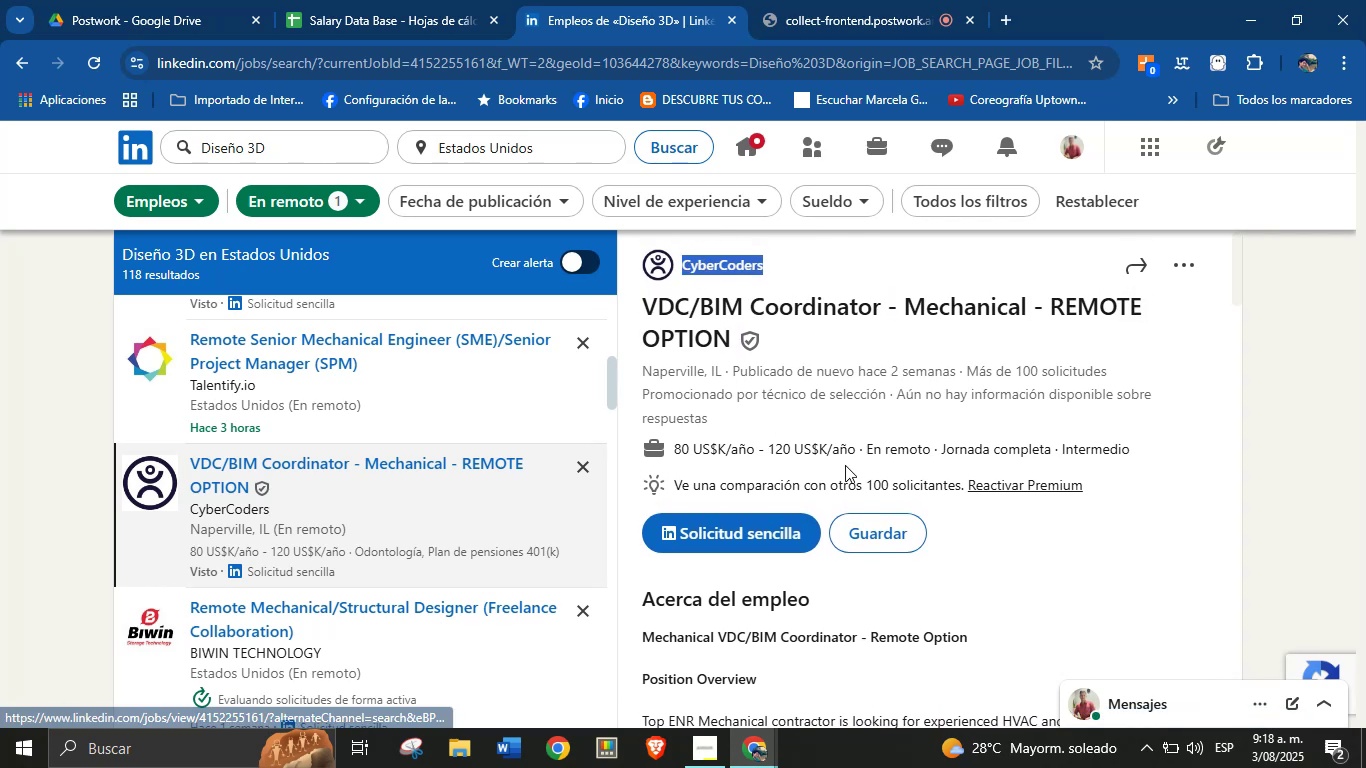 
left_click_drag(start_coordinate=[856, 448], to_coordinate=[674, 455])
 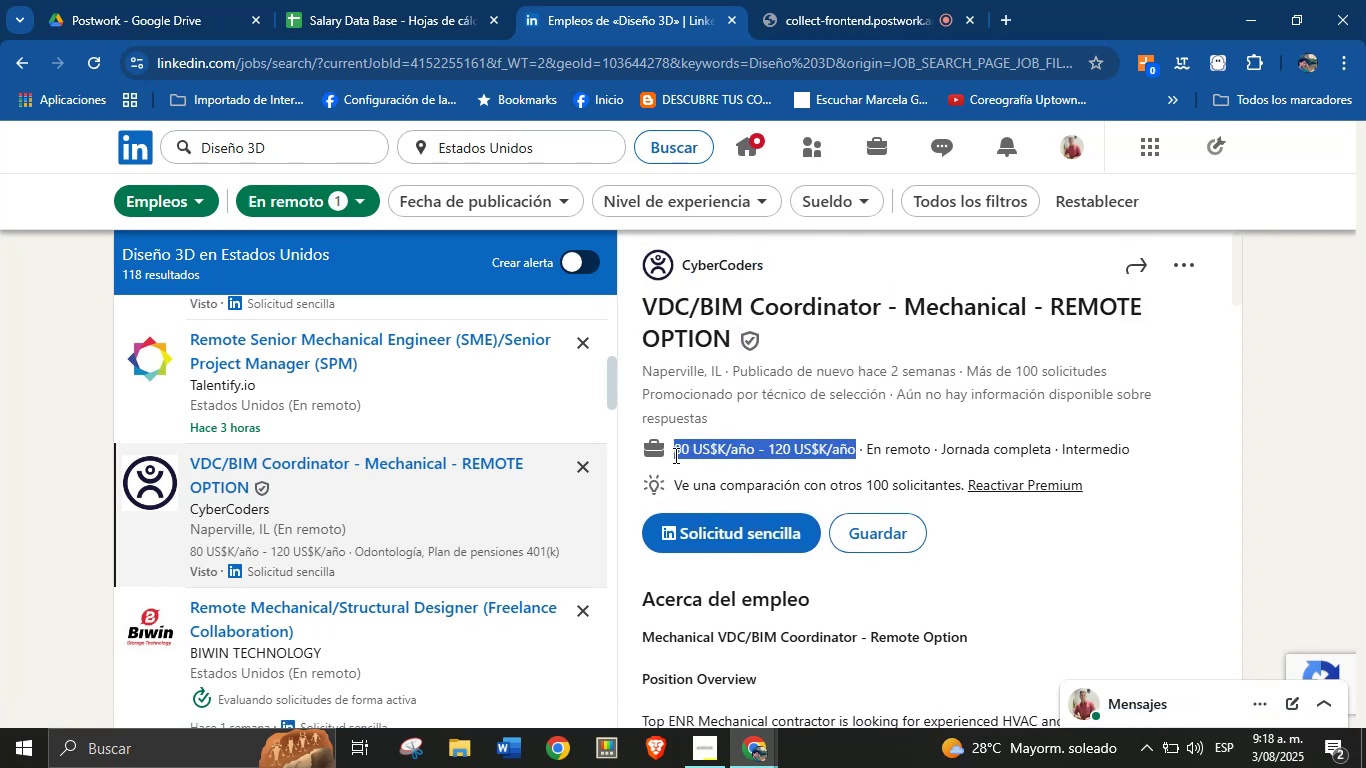 
key(Alt+AltLeft)
 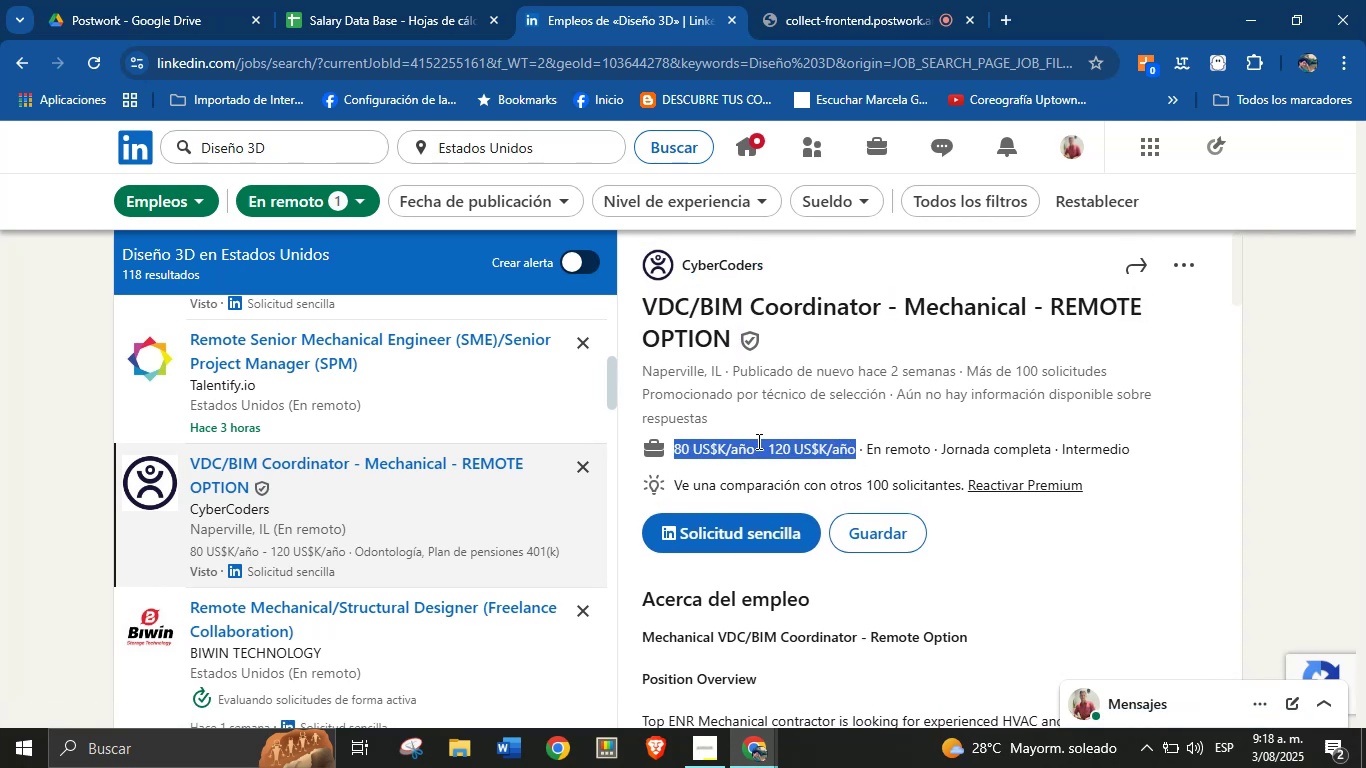 
key(Alt+Control+ControlLeft)
 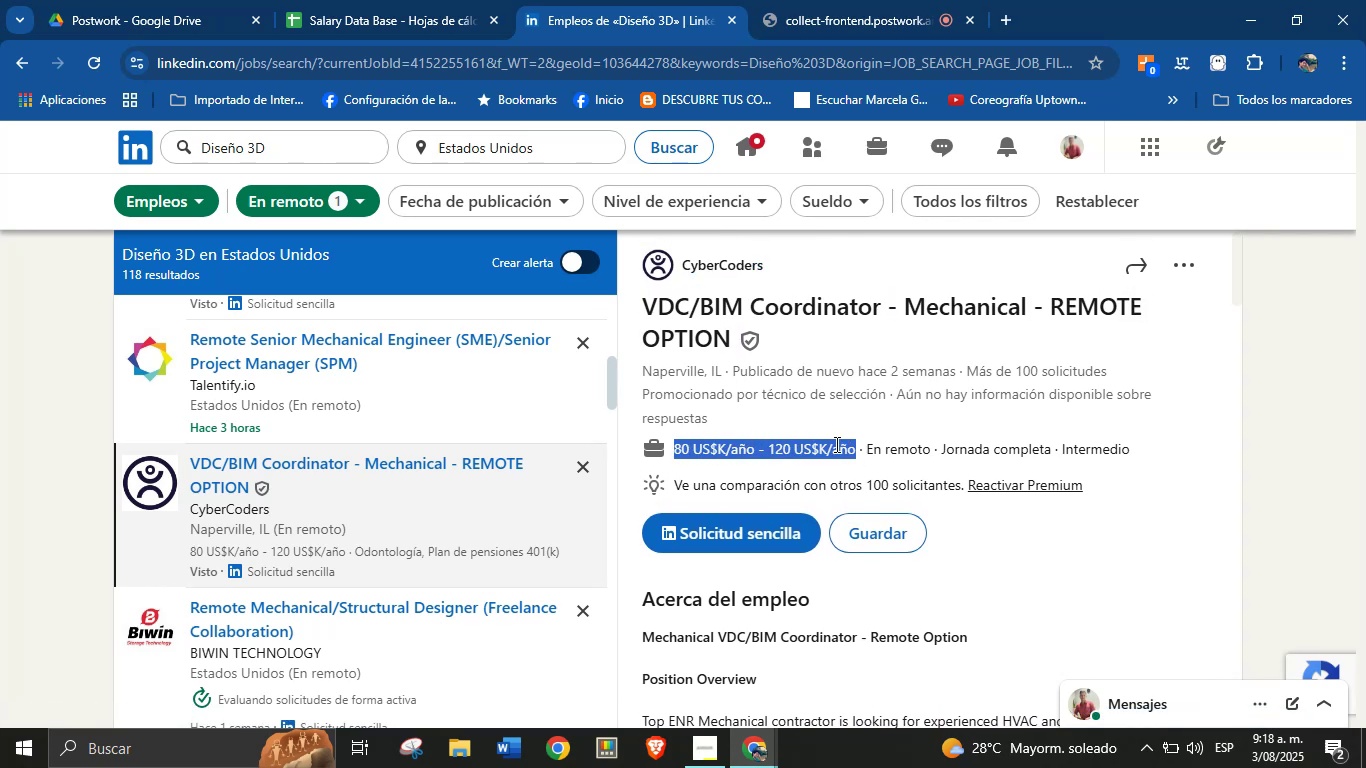 
key(Alt+Control+C)
 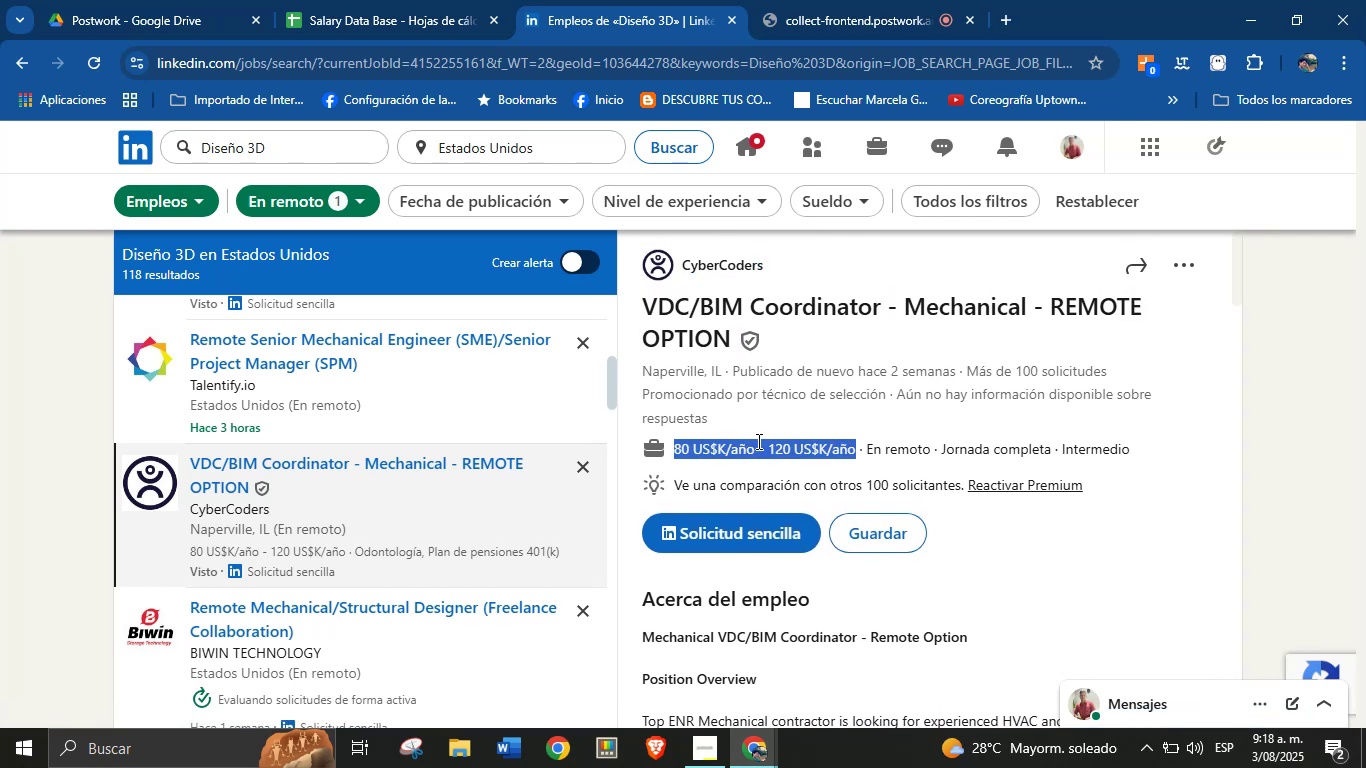 
scroll: coordinate [845, 486], scroll_direction: down, amount: 9.0
 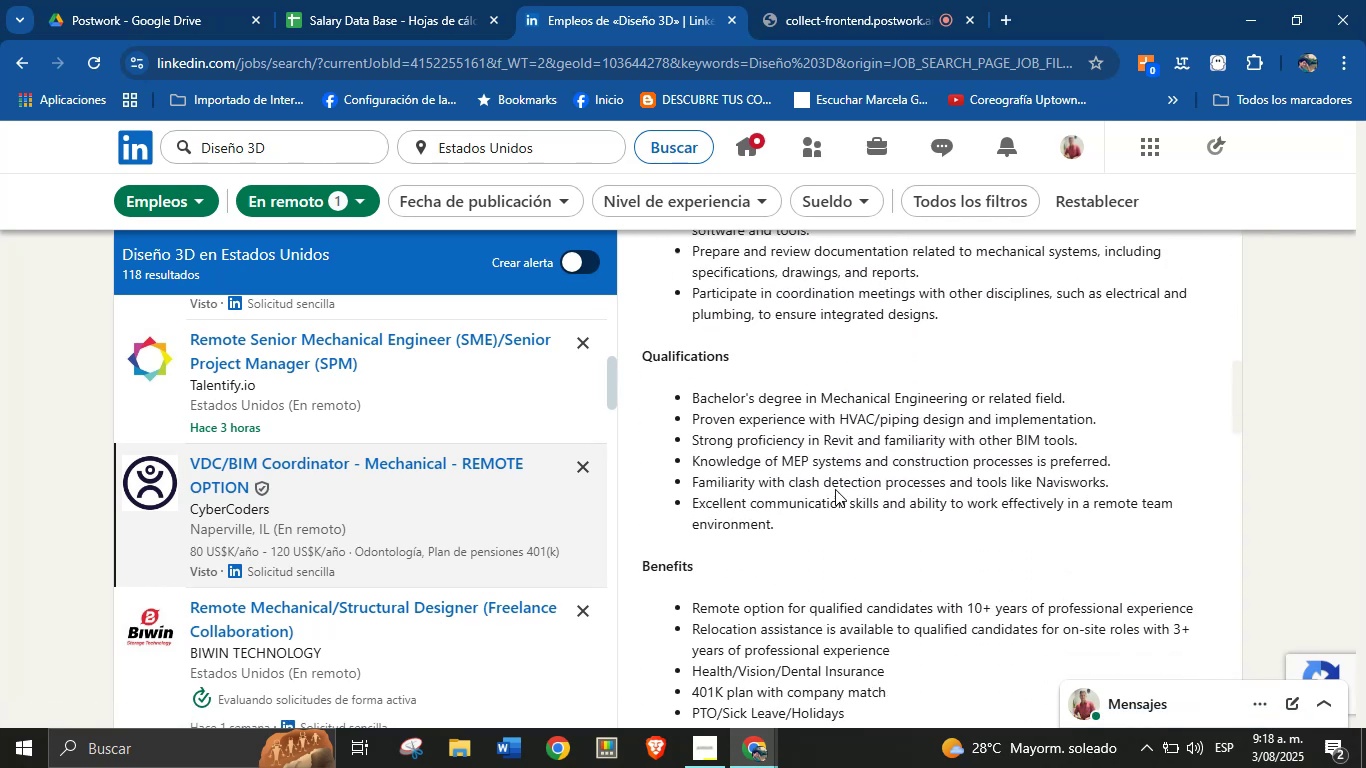 
left_click([835, 489])
 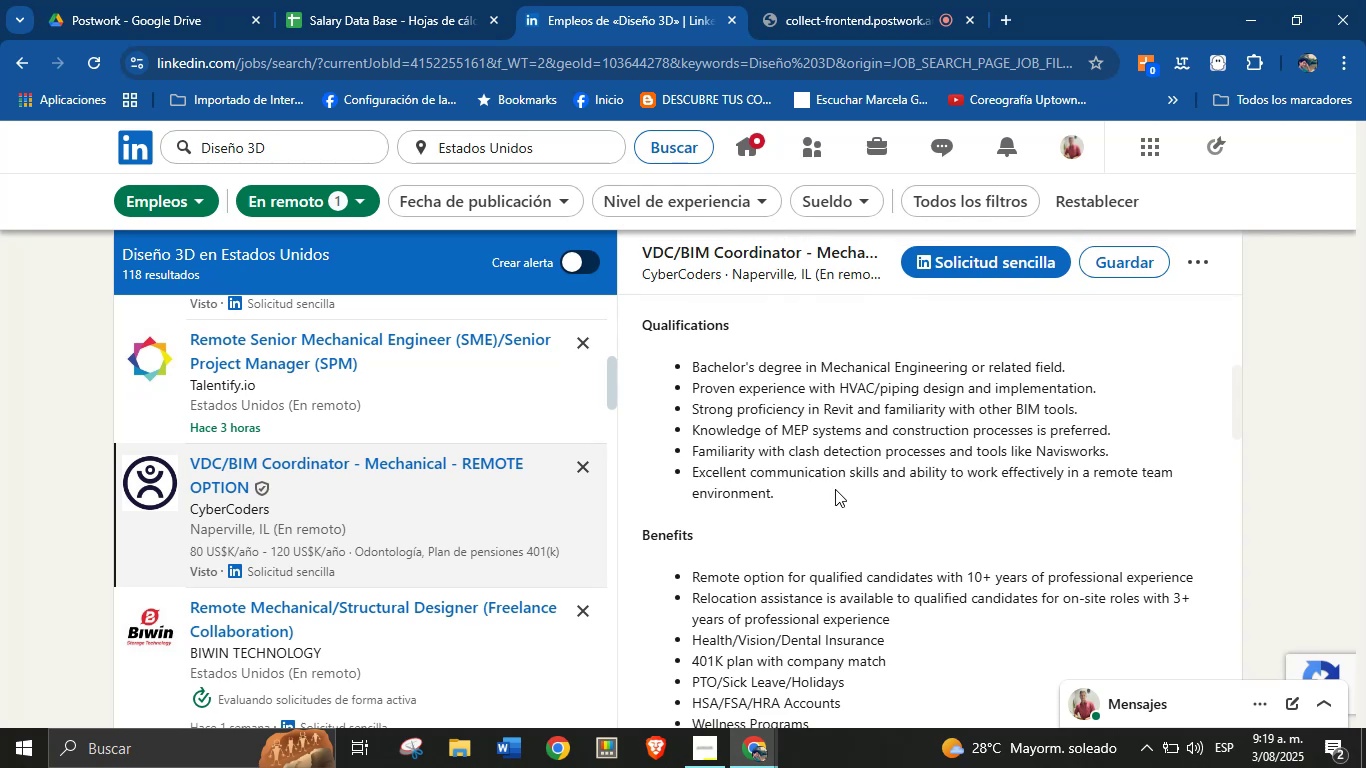 
scroll: coordinate [835, 489], scroll_direction: up, amount: 1.0
 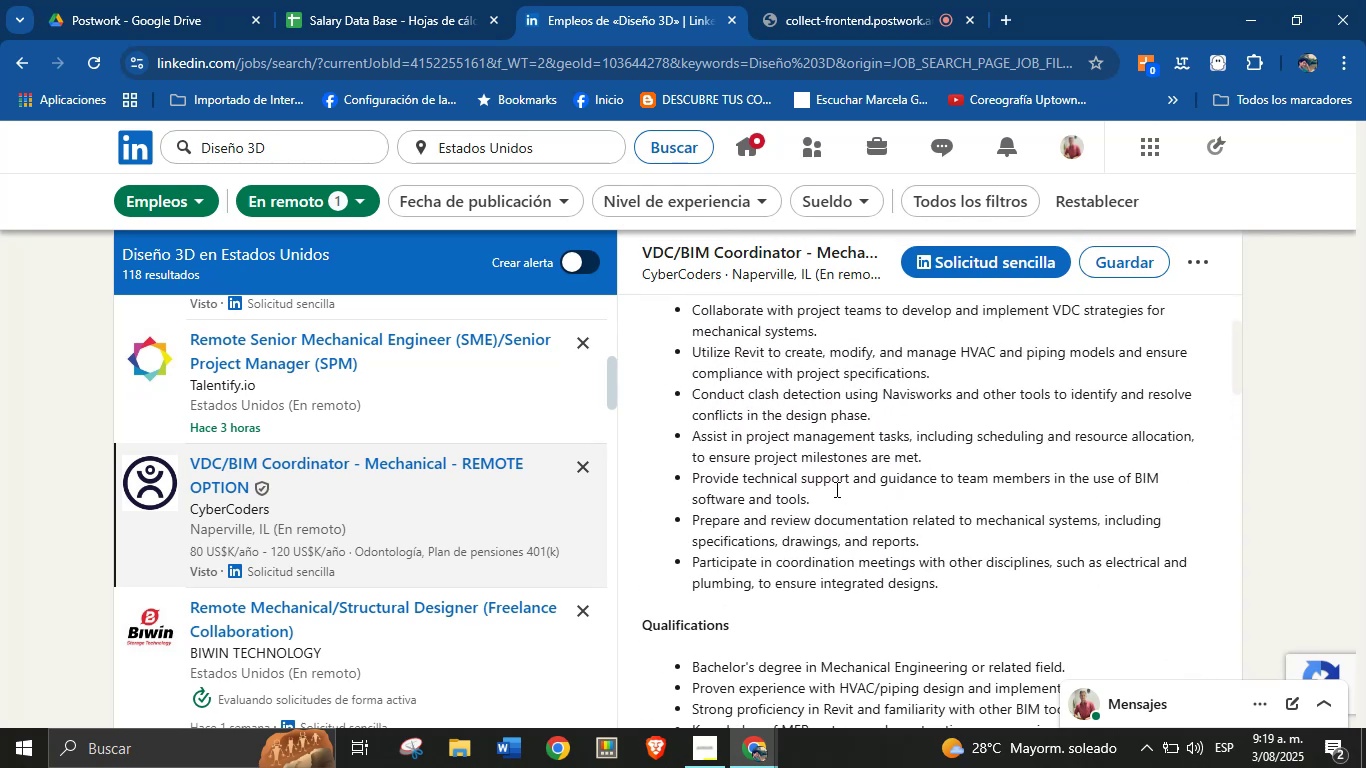 
scroll: coordinate [835, 489], scroll_direction: down, amount: 2.0
 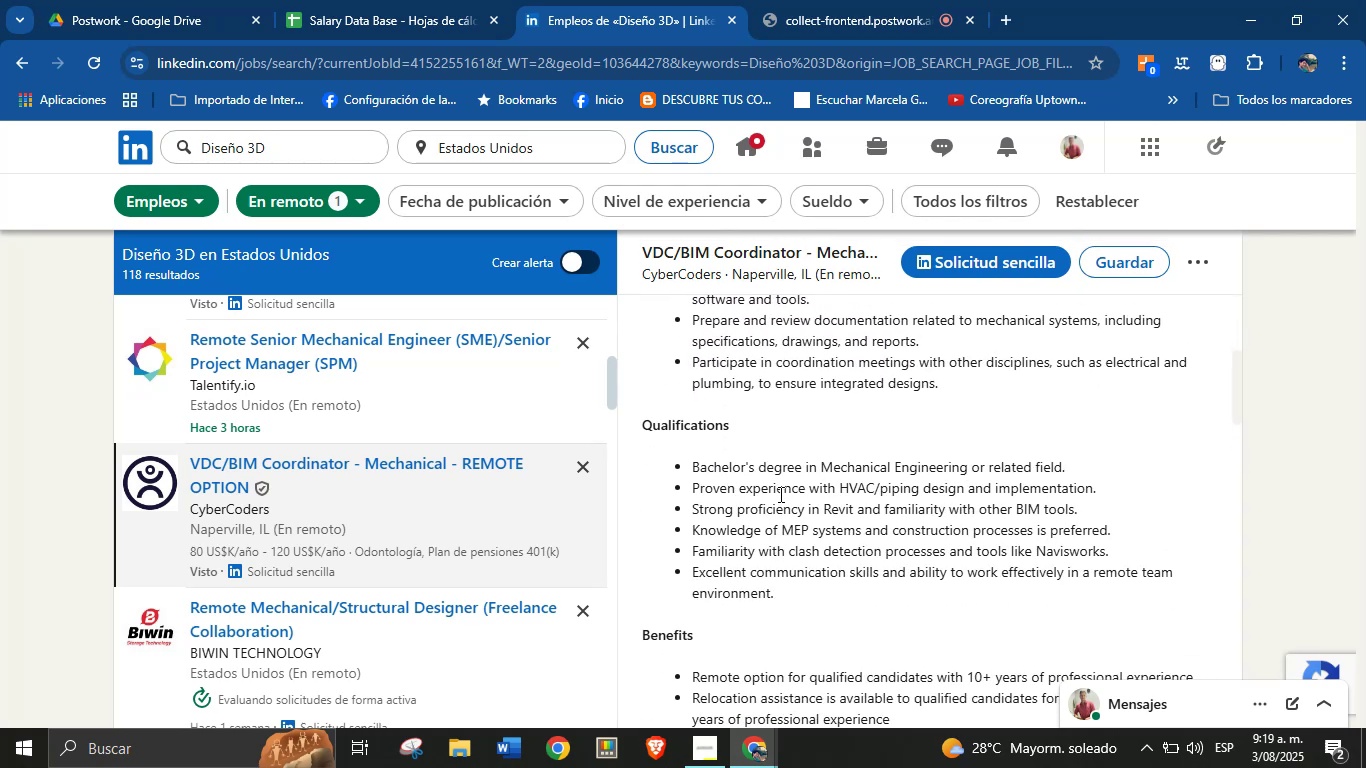 
scroll: coordinate [798, 505], scroll_direction: up, amount: 2.0
 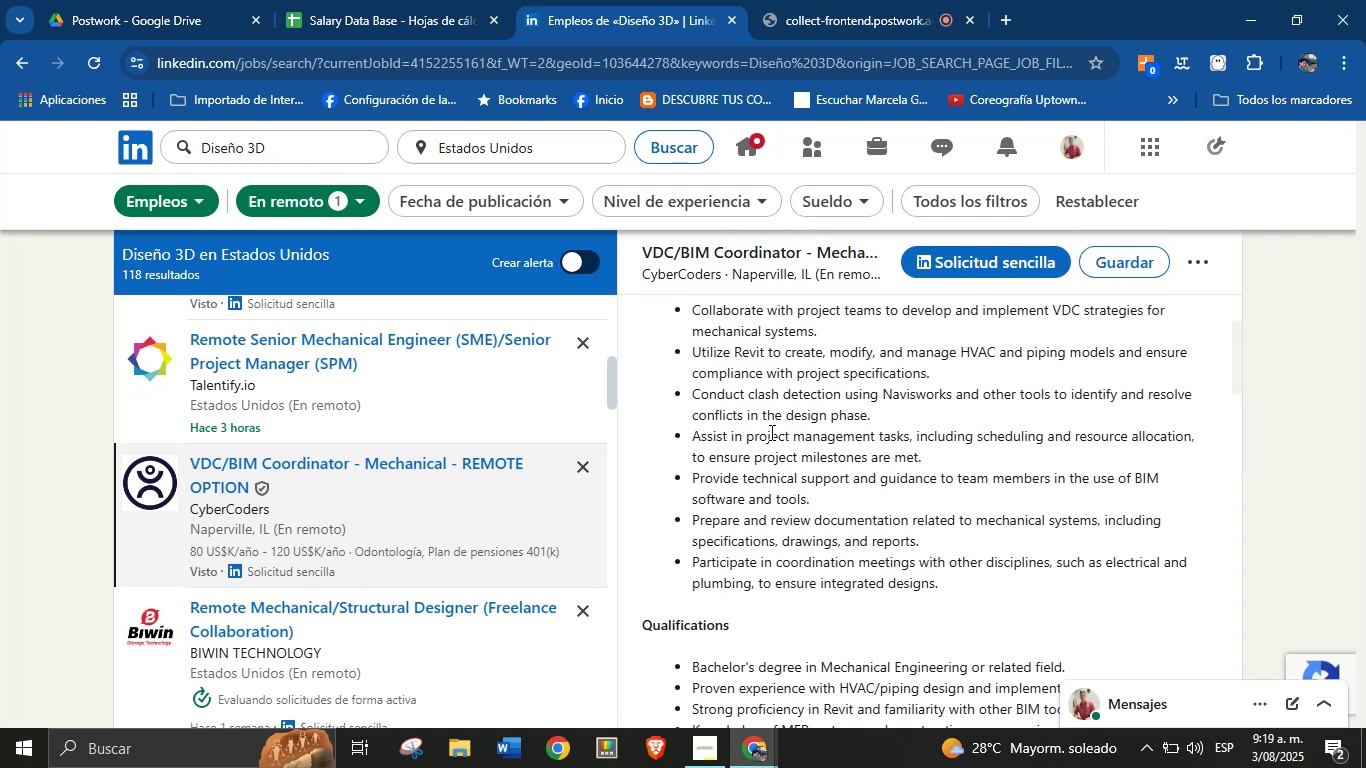 
scroll: coordinate [810, 499], scroll_direction: down, amount: 17.0
 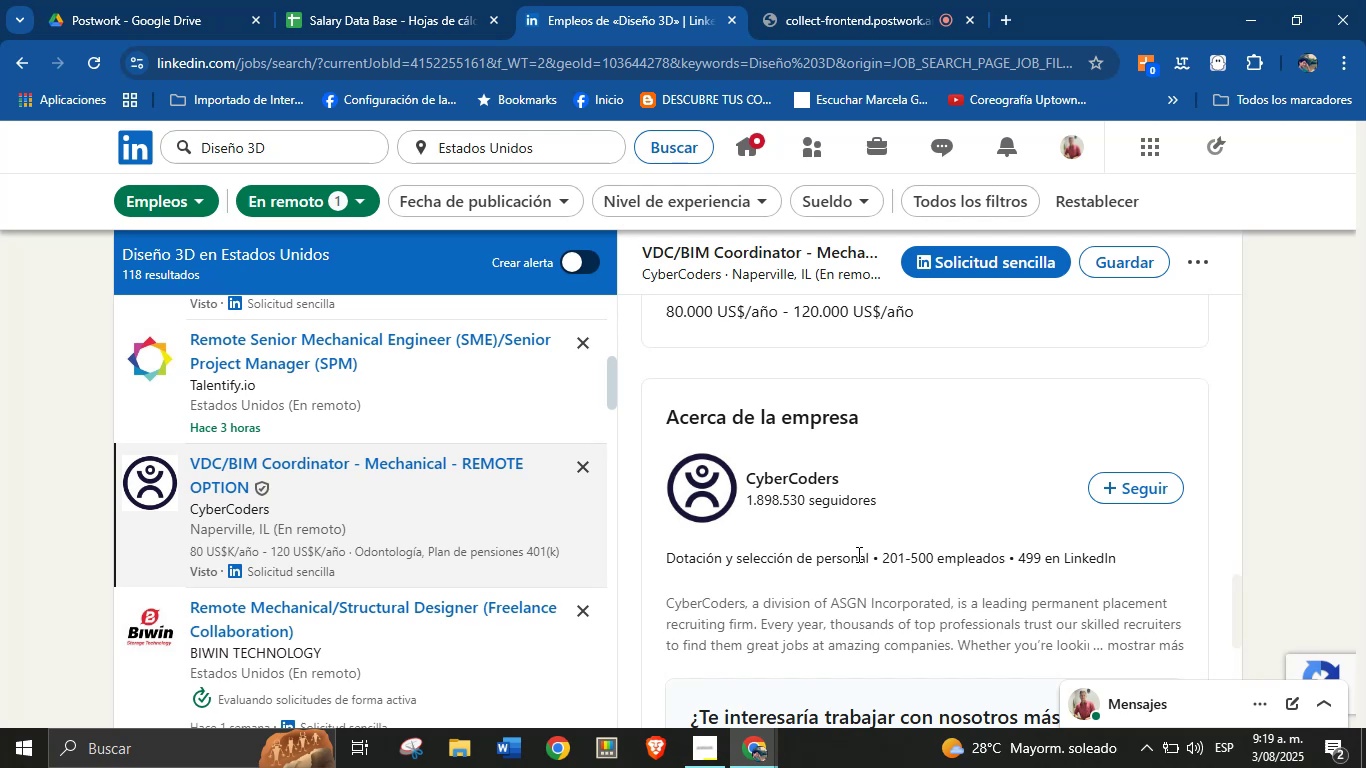 
left_click_drag(start_coordinate=[870, 558], to_coordinate=[670, 553])
 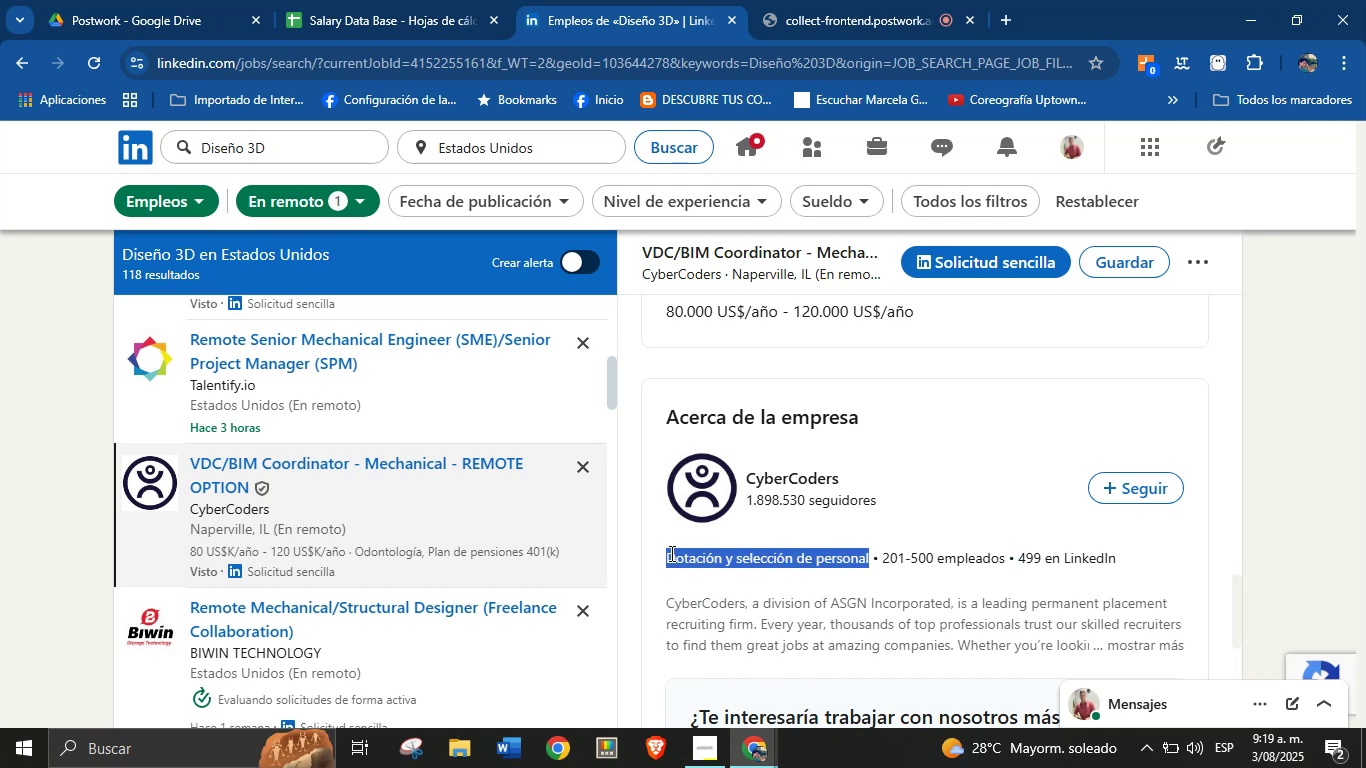 
key(Alt+Control+ControlLeft)
 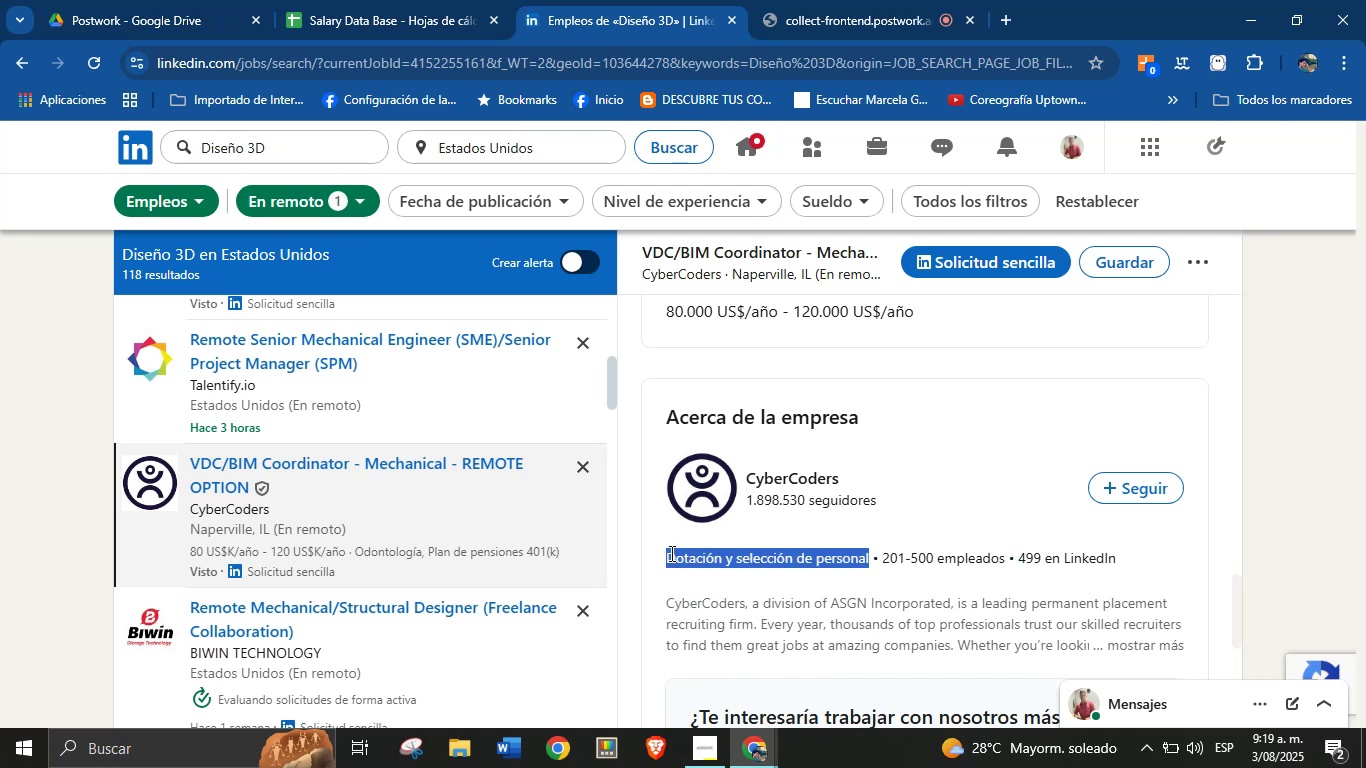 
key(Alt+AltLeft)
 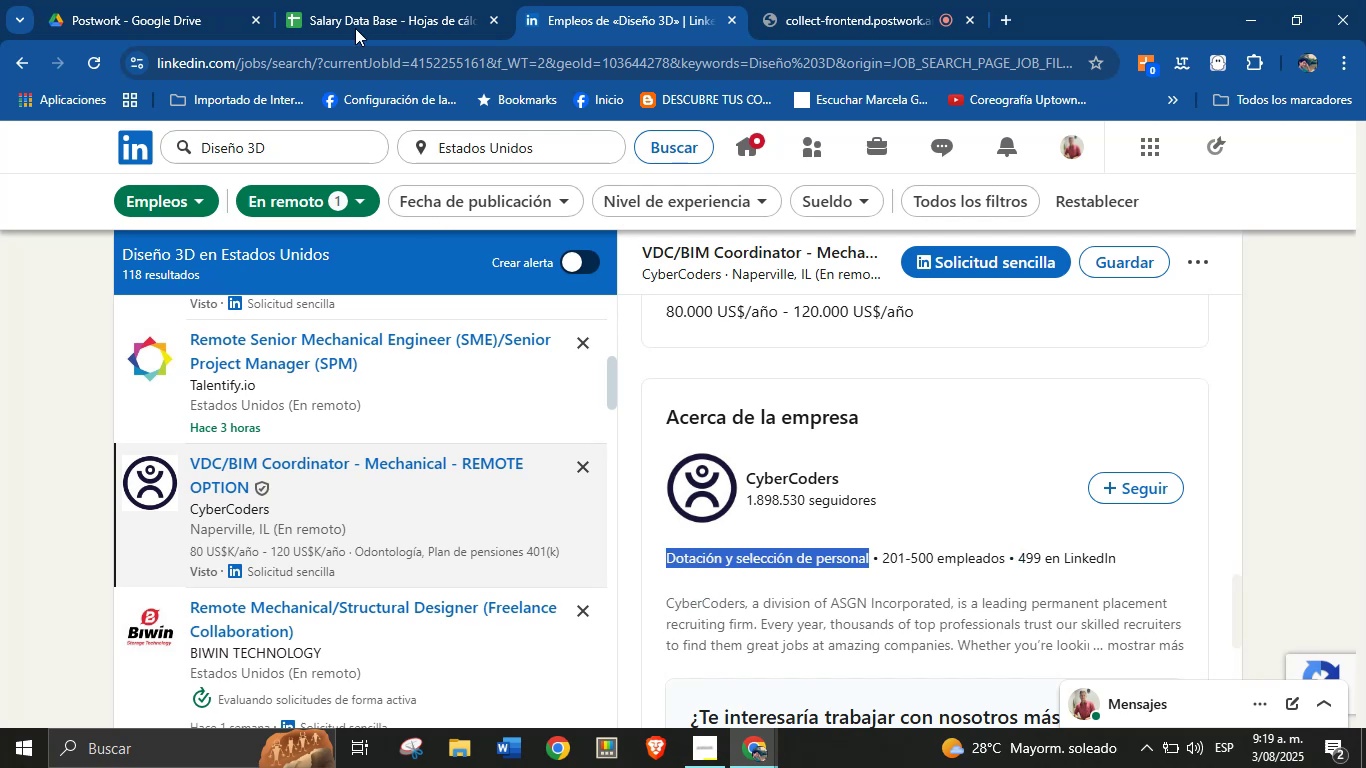 
key(Alt+Control+C)
 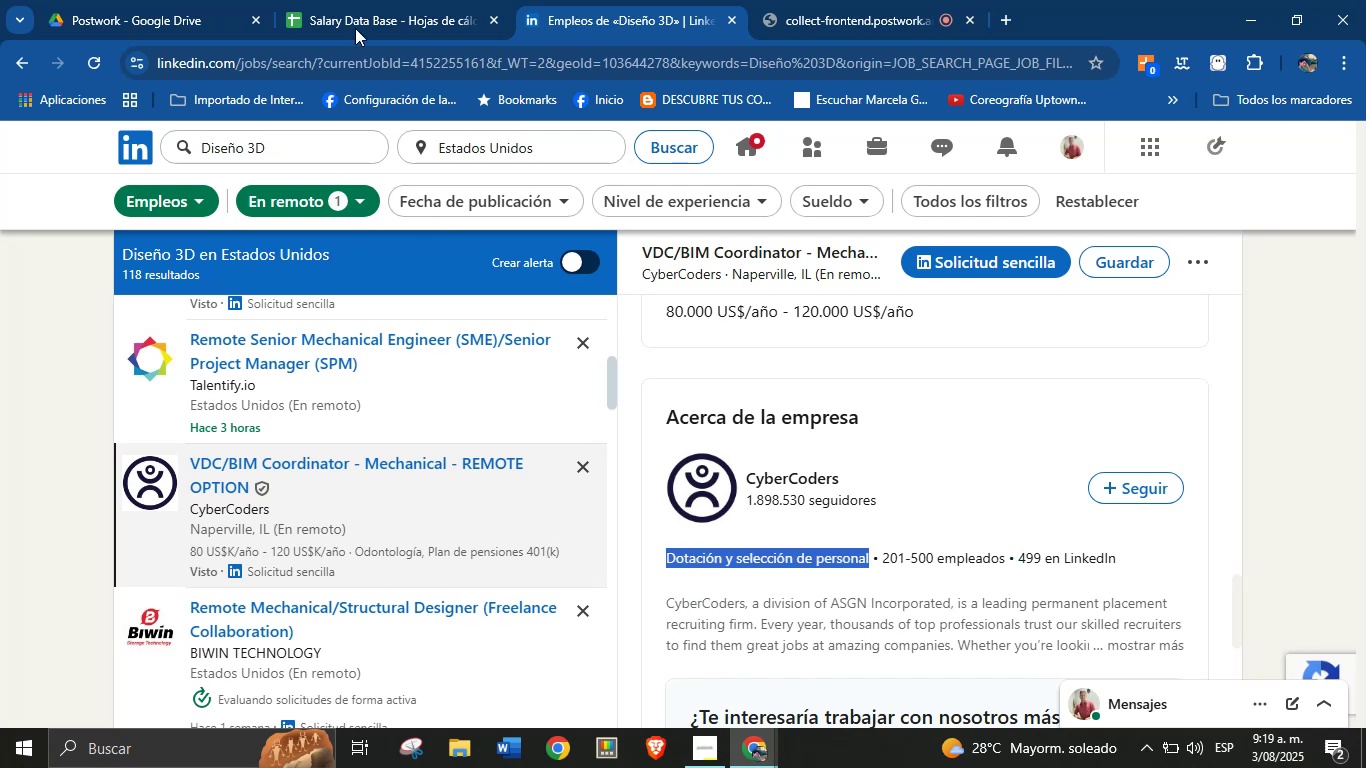 
left_click([380, 0])
 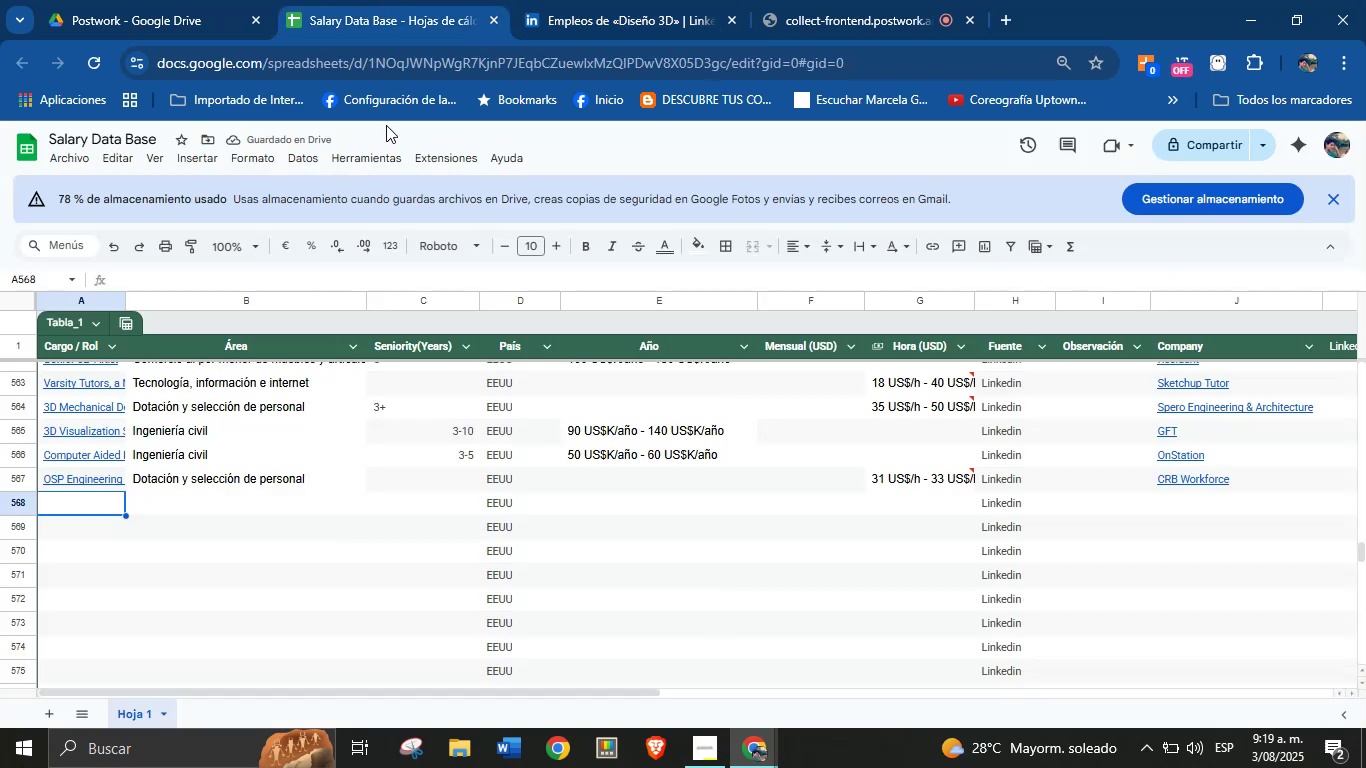 
key(Meta+MetaLeft)
 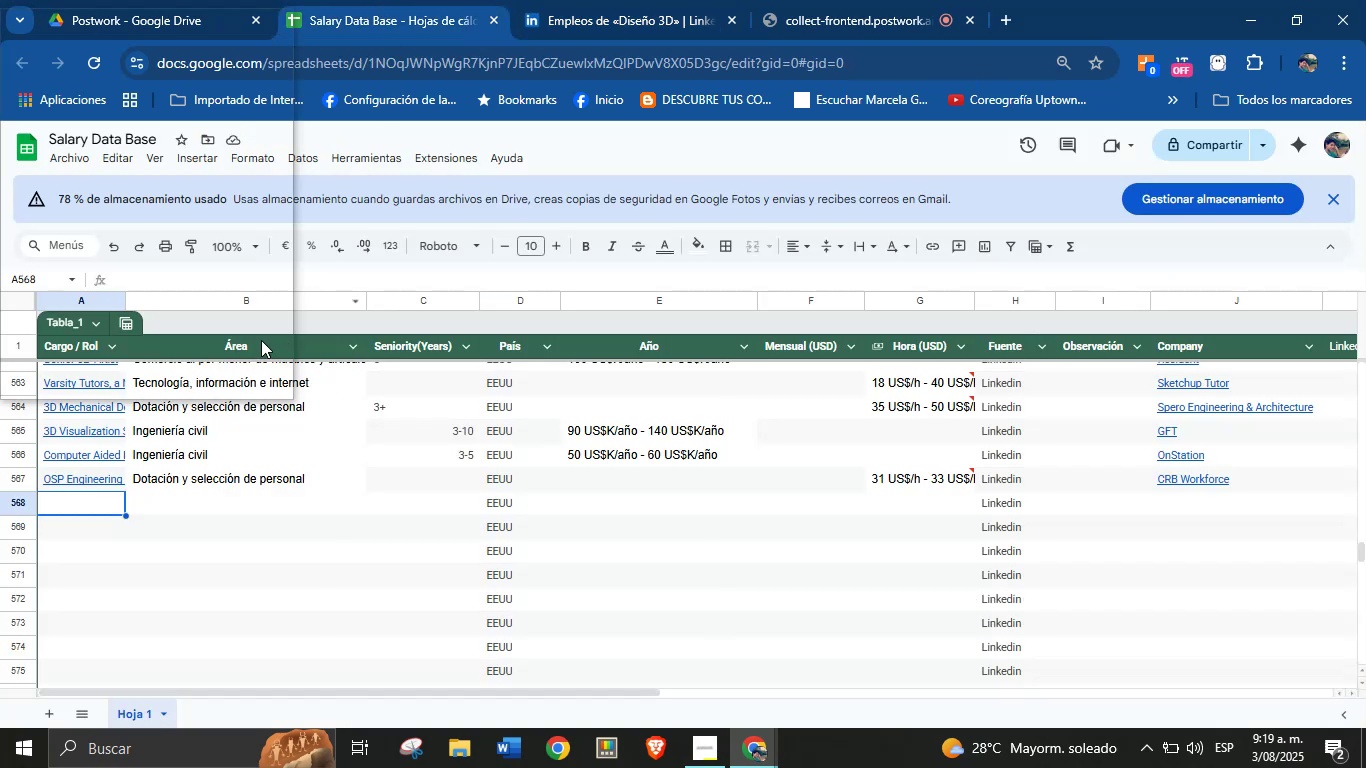 
key(Meta+MetaLeft)
 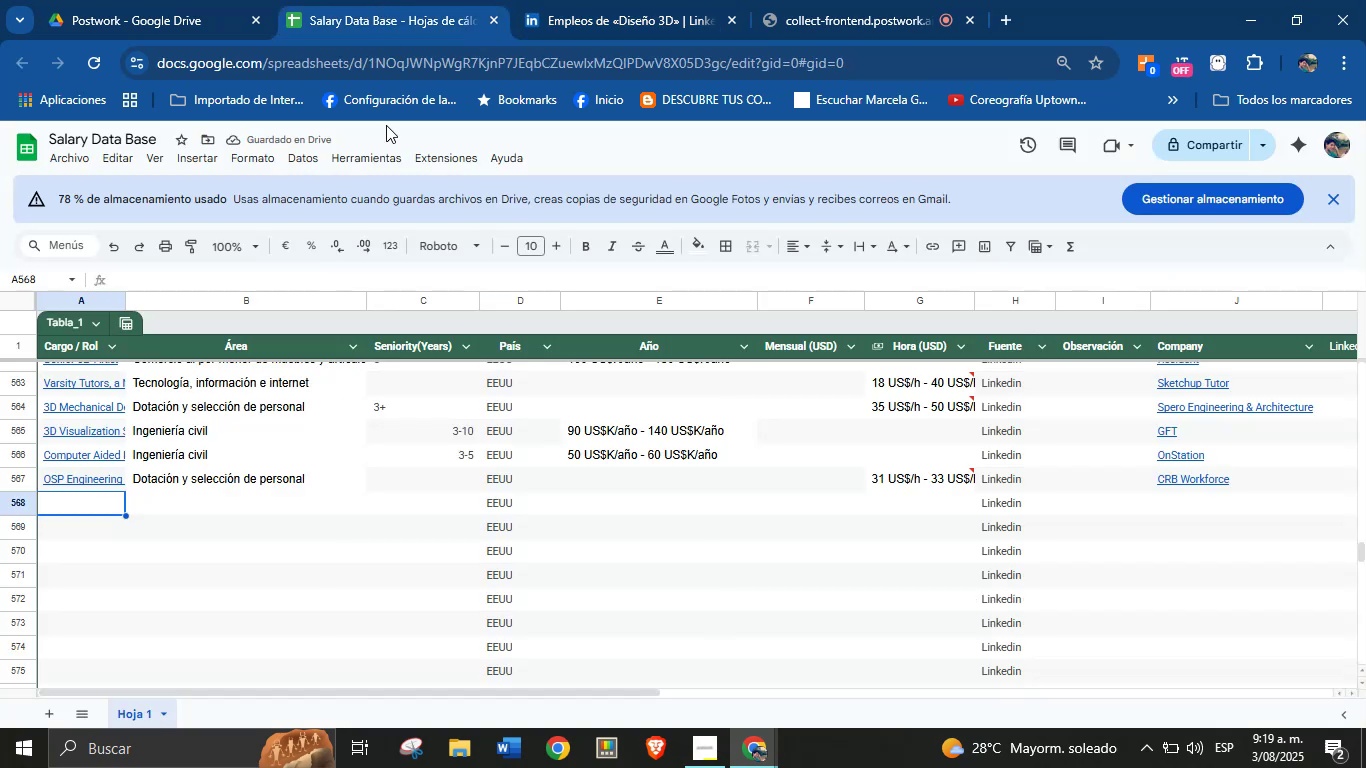 
key(Meta+V)
 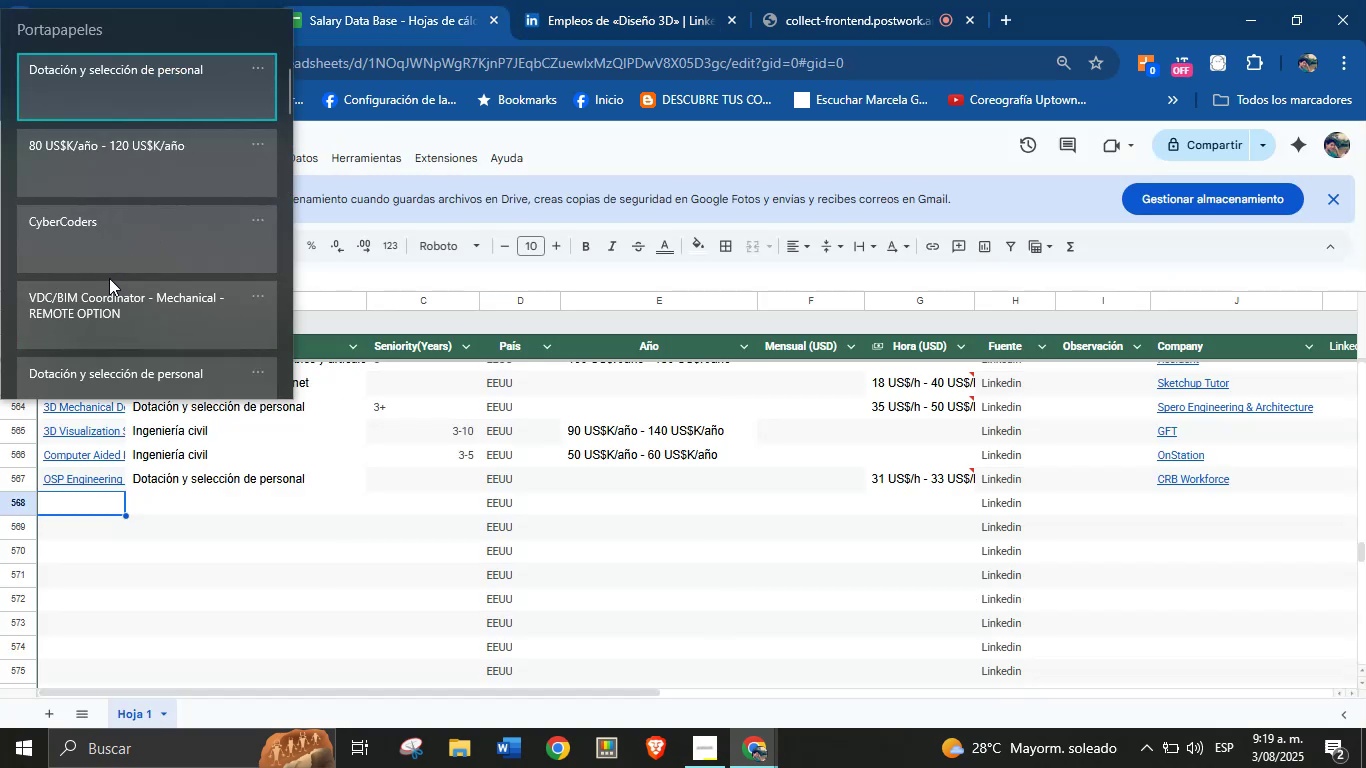 
left_click([107, 292])
 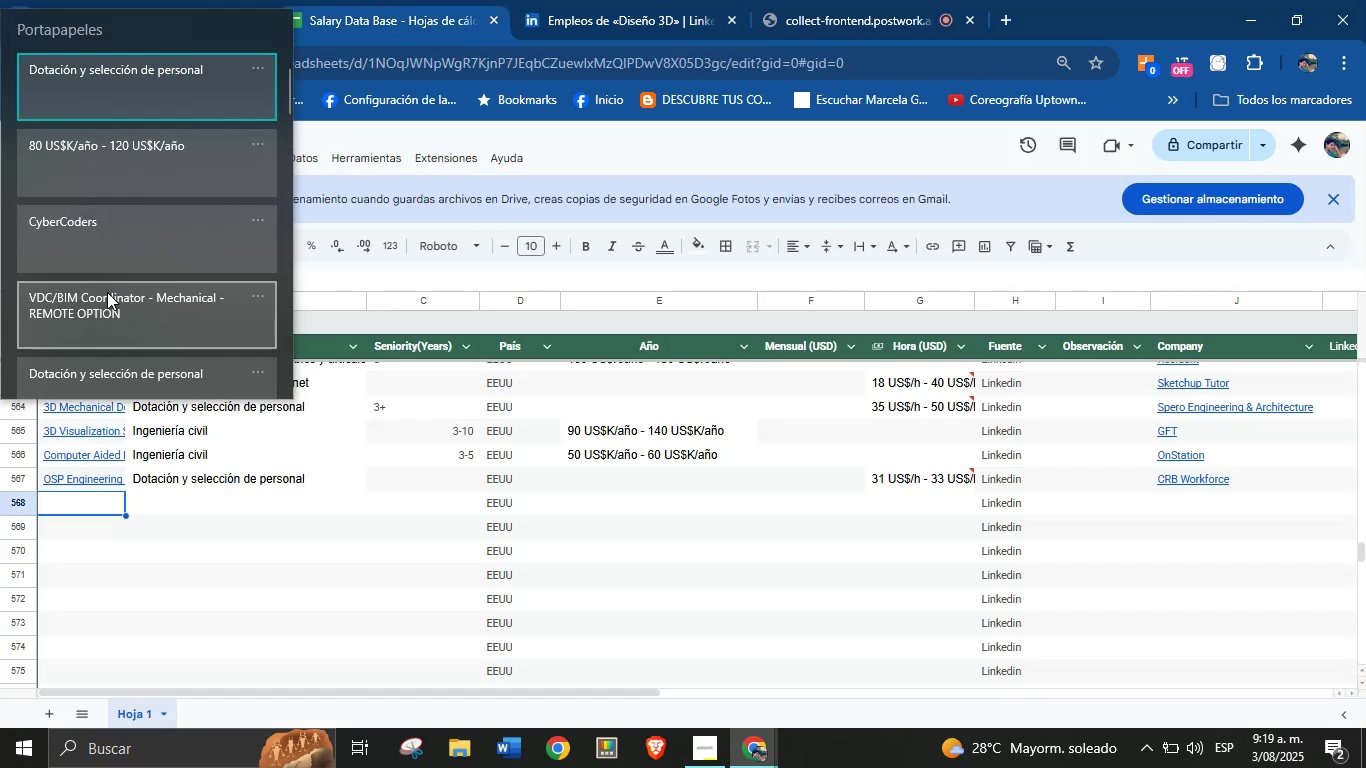 
key(Control+ControlLeft)
 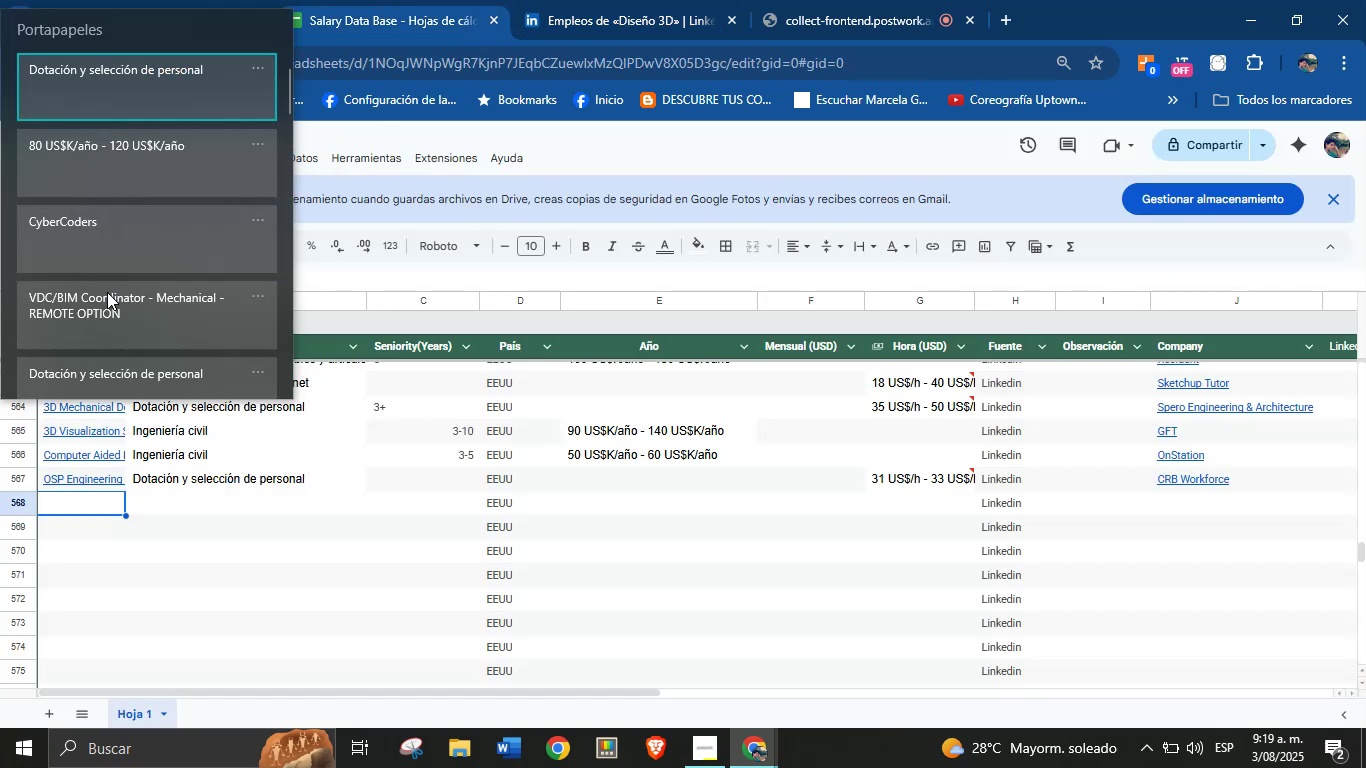 
key(Control+V)
 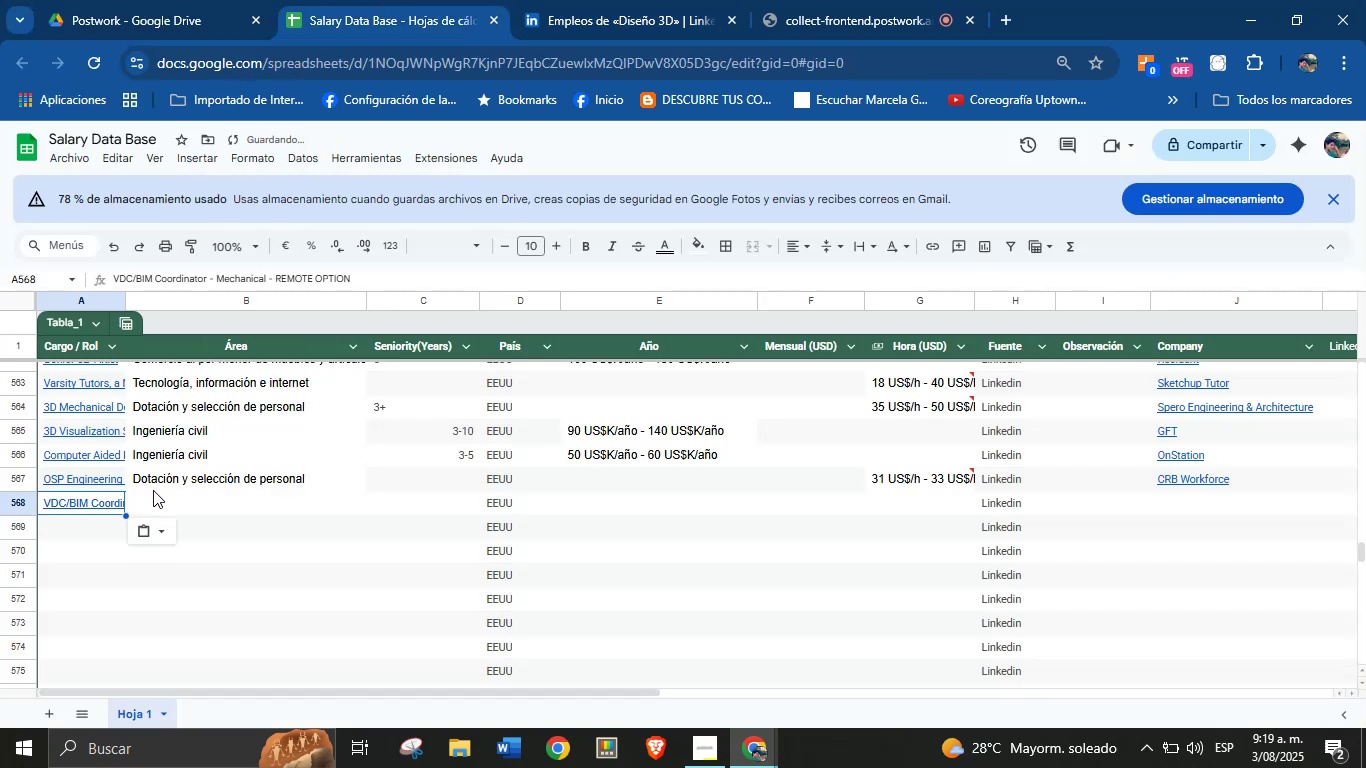 
left_click([153, 498])
 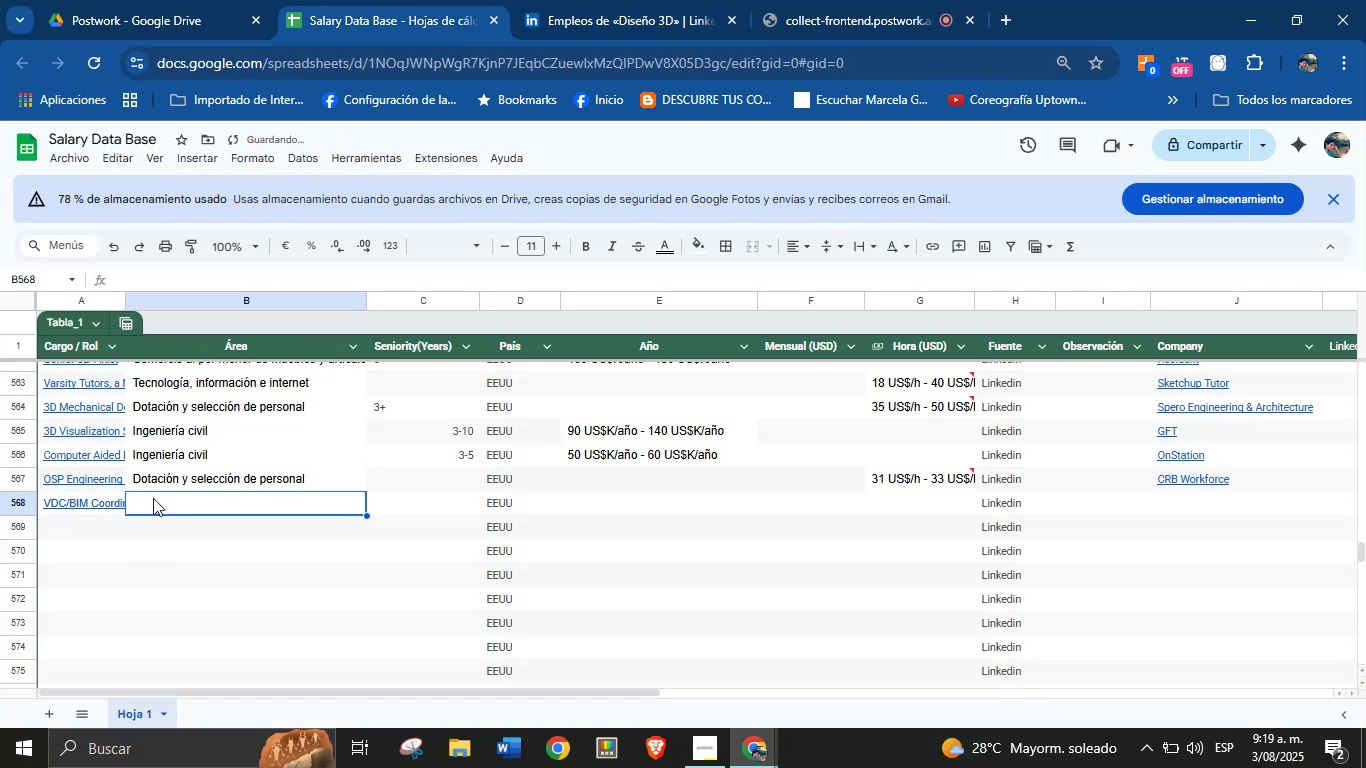 
key(Meta+MetaLeft)
 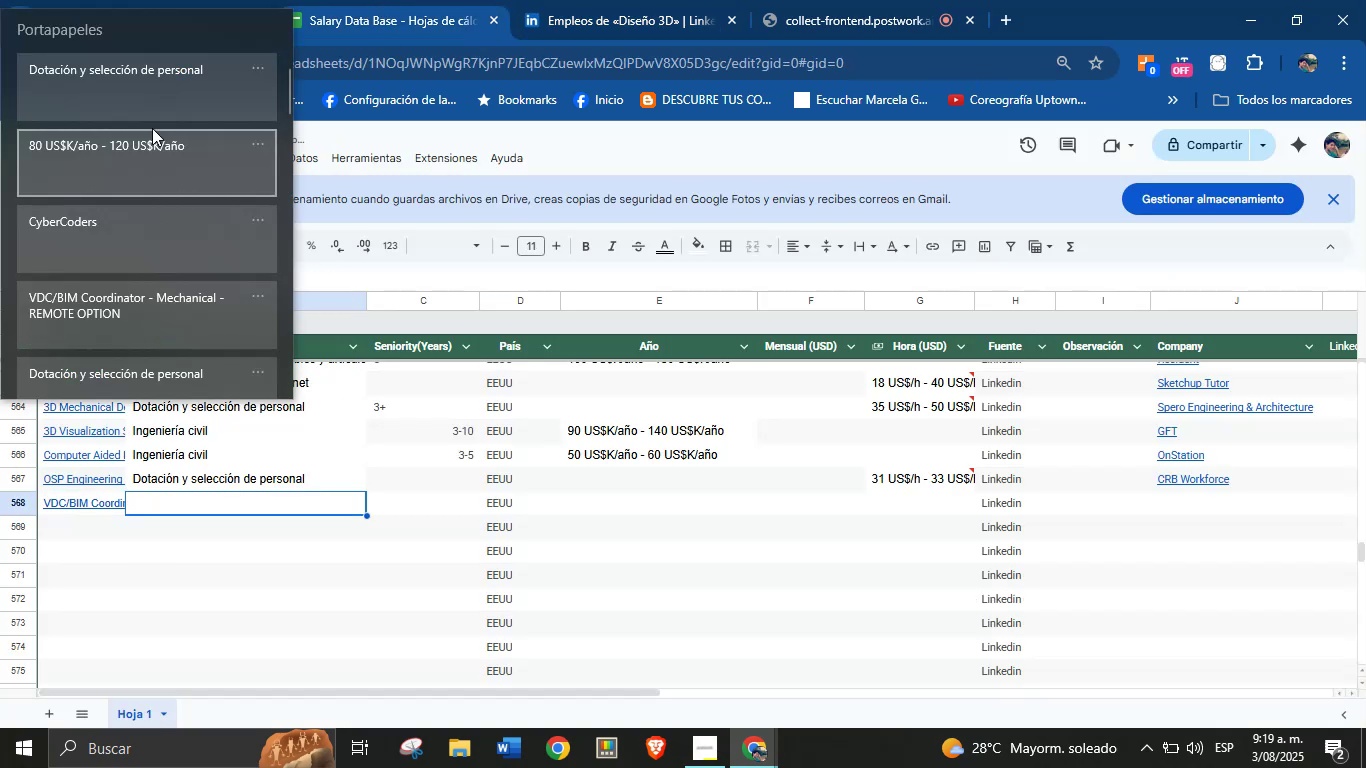 
key(Meta+V)
 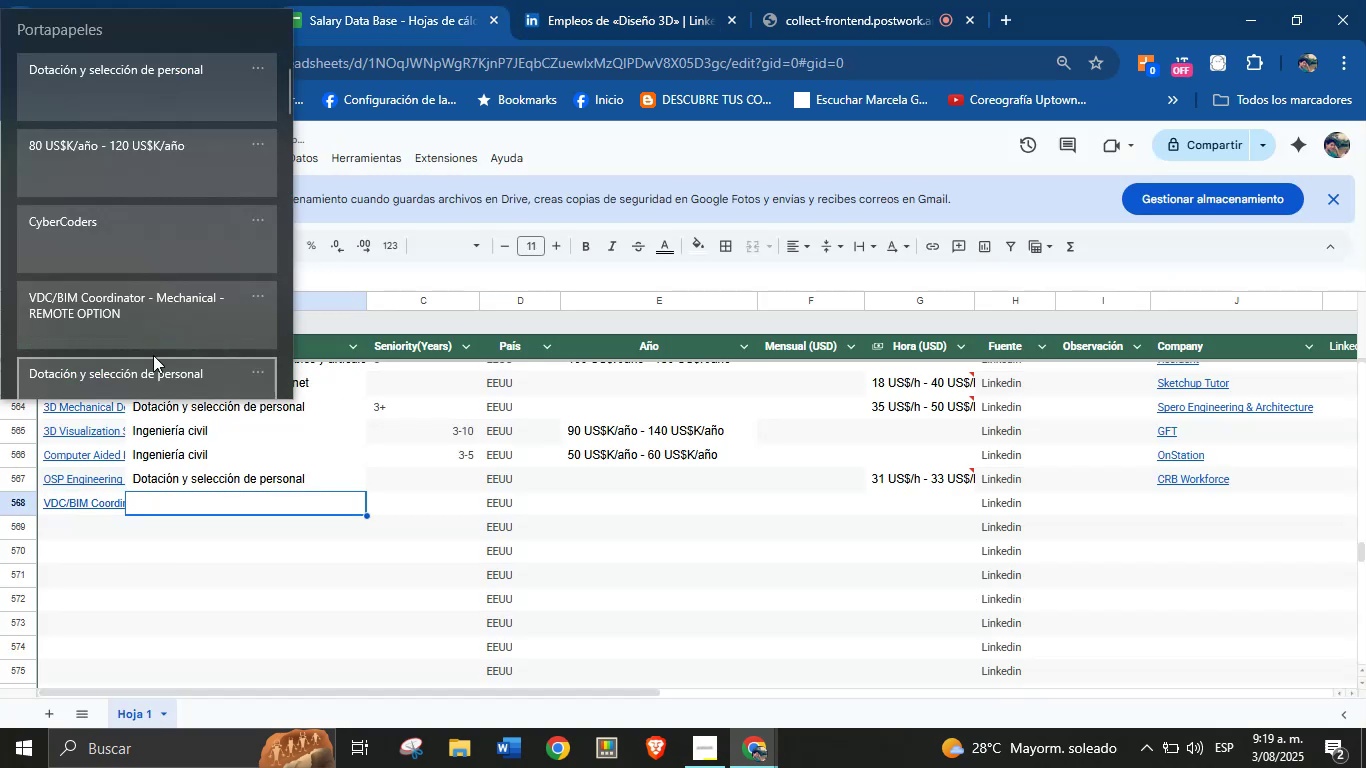 
key(Meta+MetaLeft)
 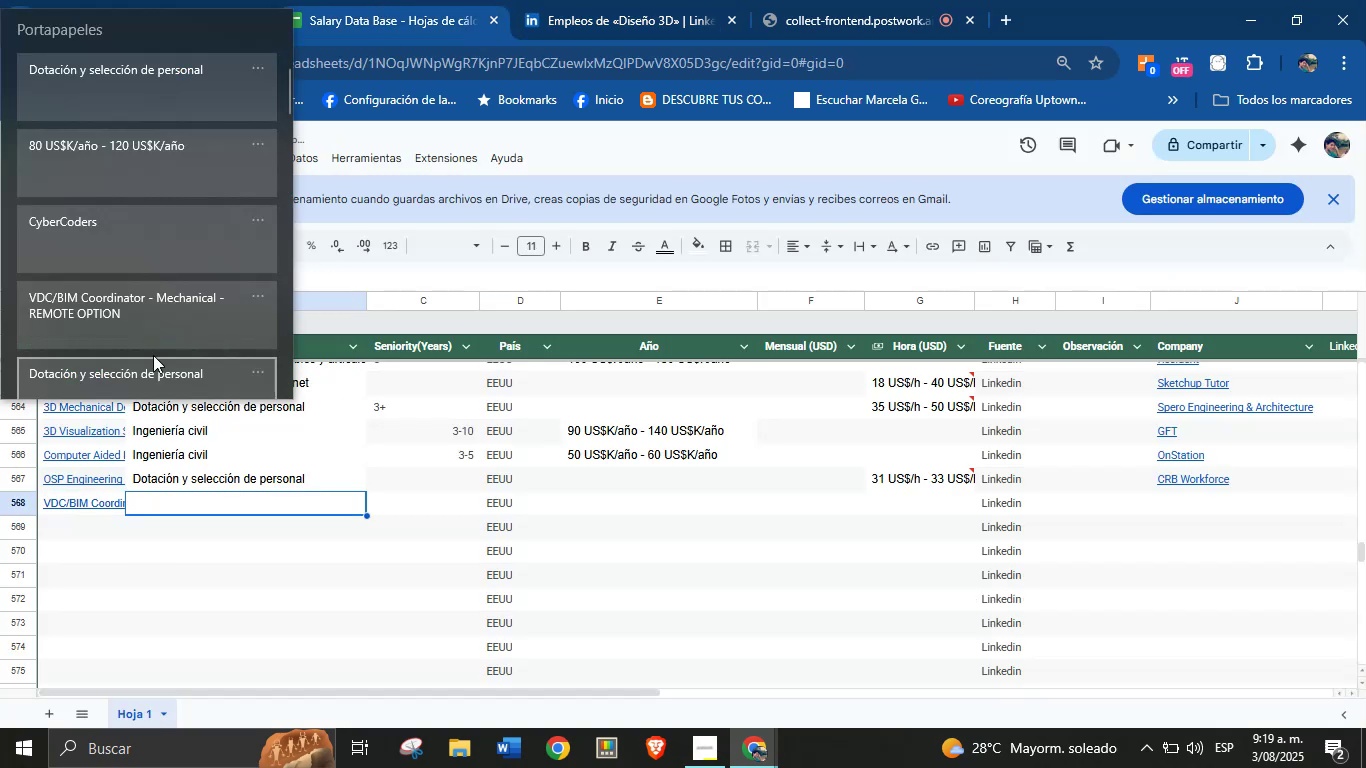 
left_click([152, 101])
 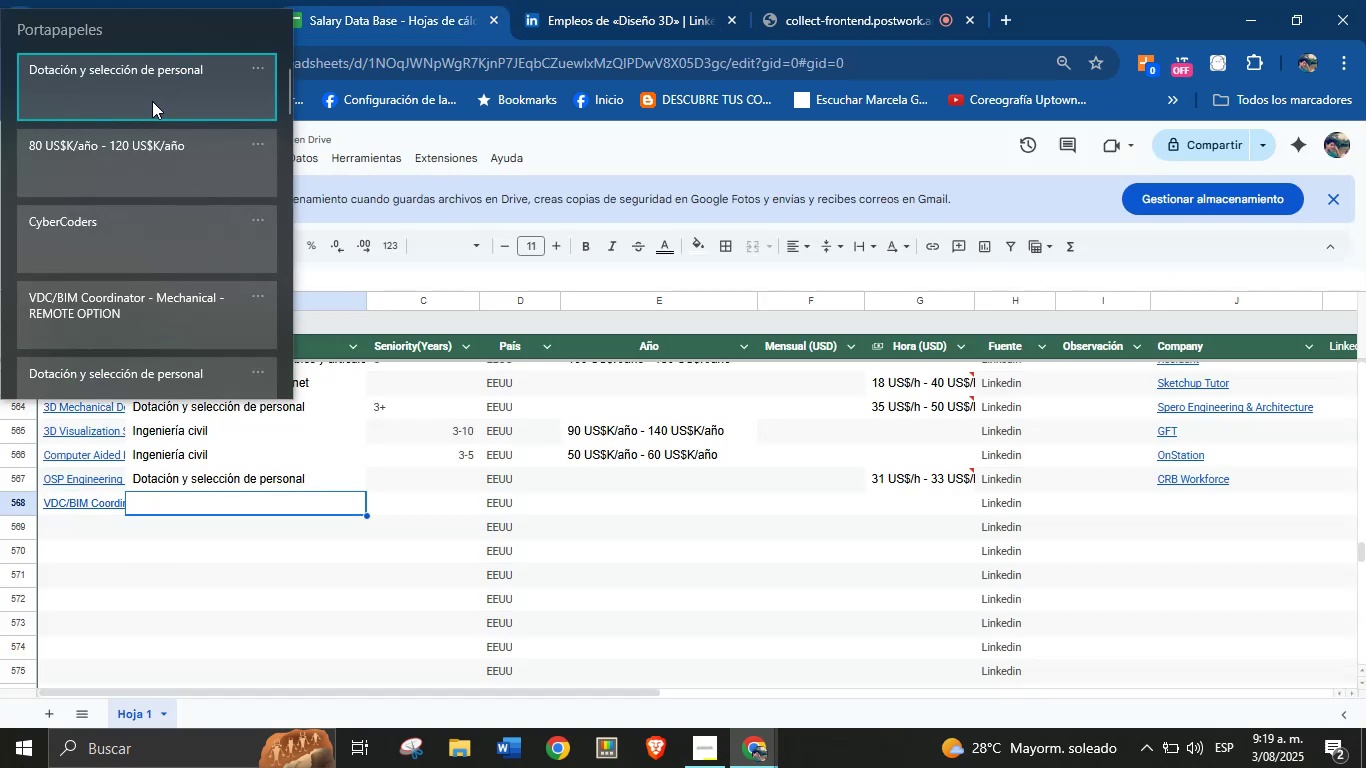 
key(Control+ControlLeft)
 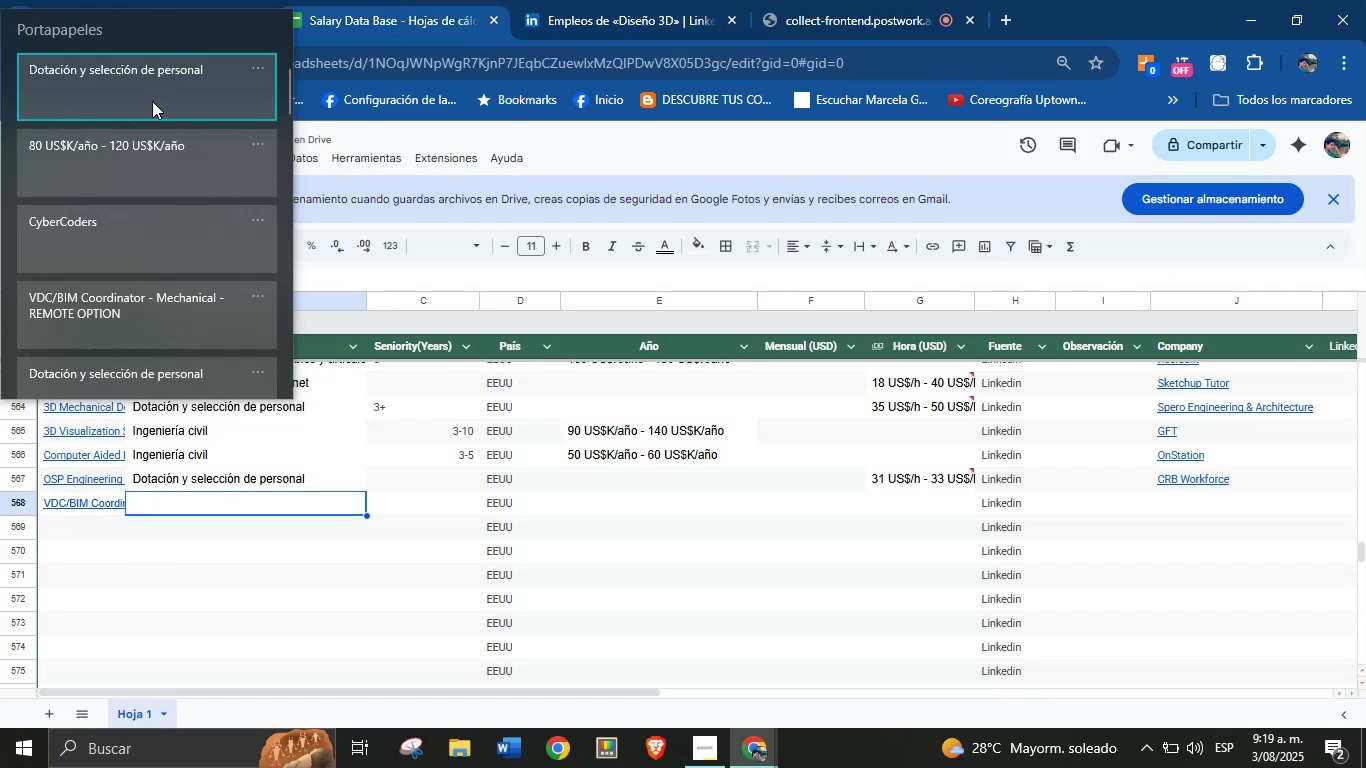 
key(Control+V)
 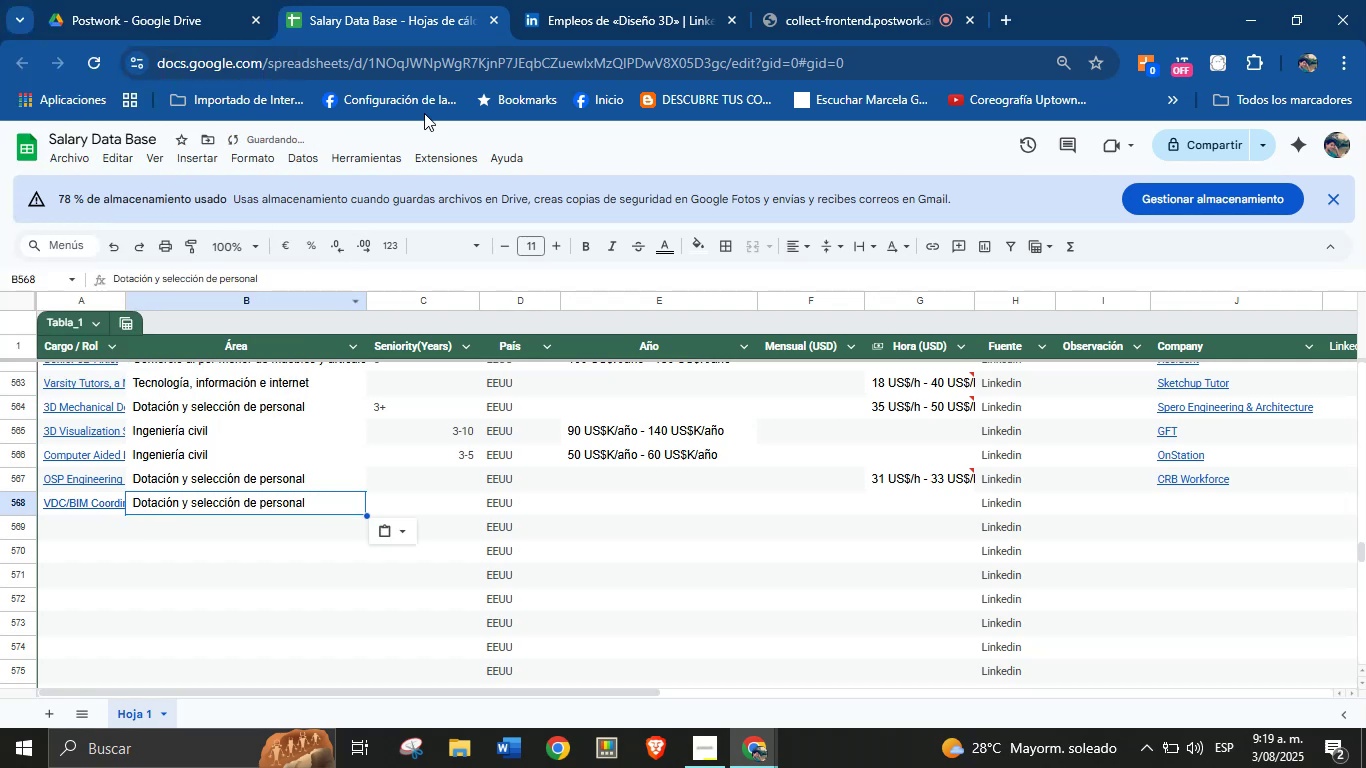 
left_click([582, 0])
 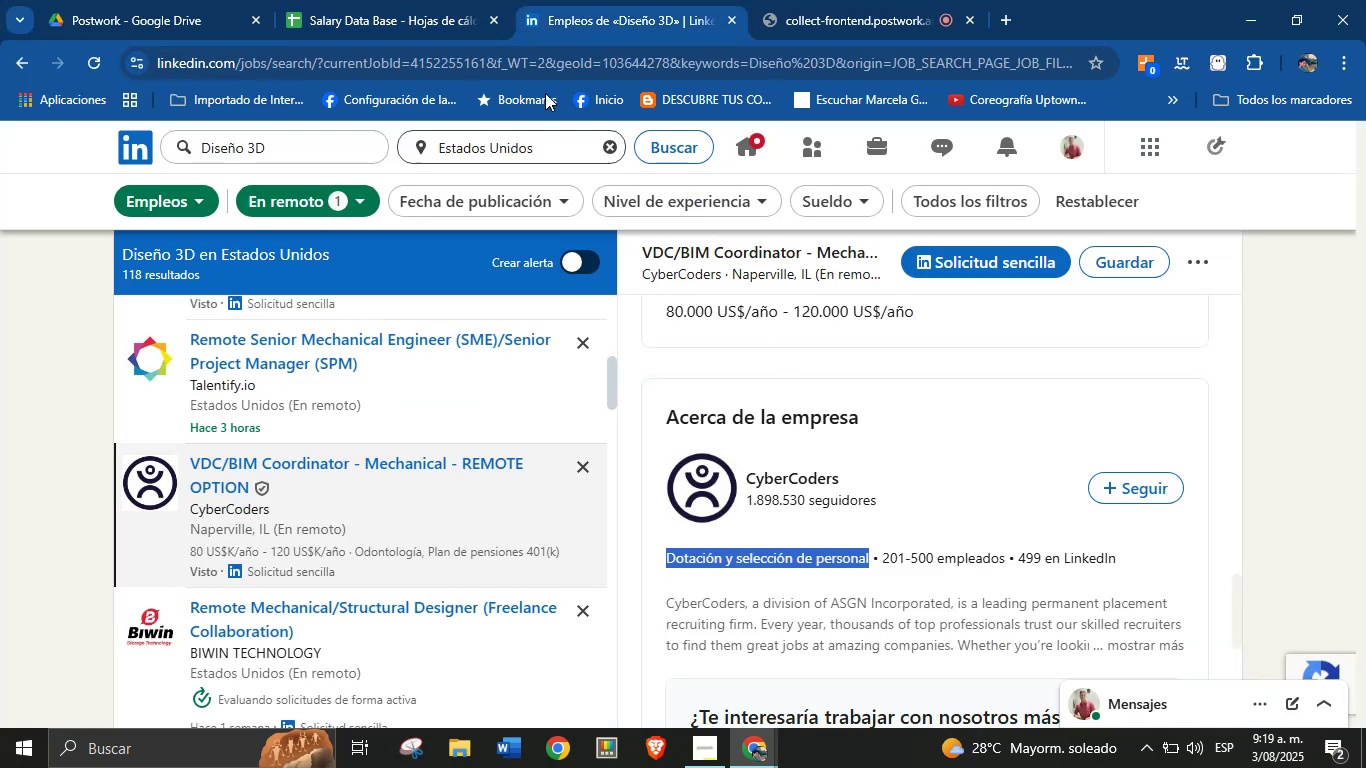 
left_click([414, 0])
 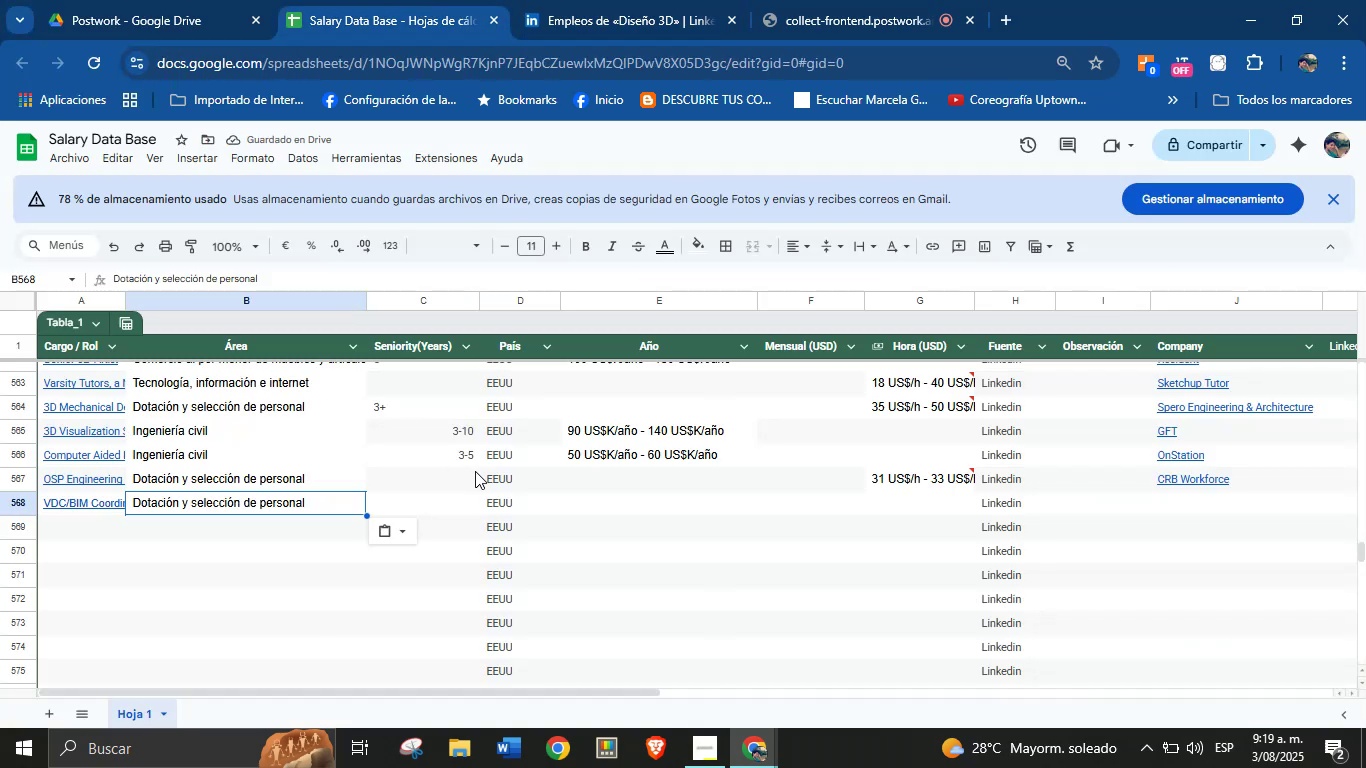 
left_click([582, 505])
 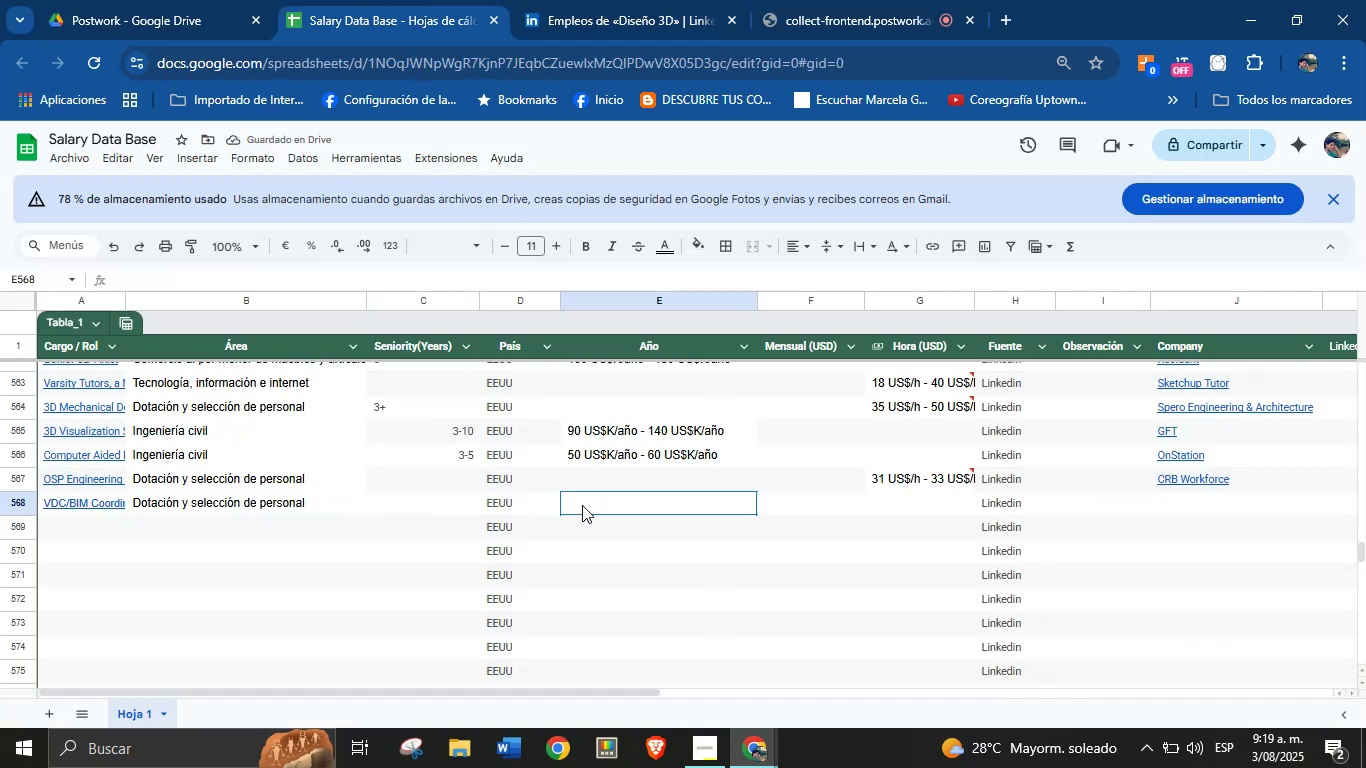 
key(Meta+V)
 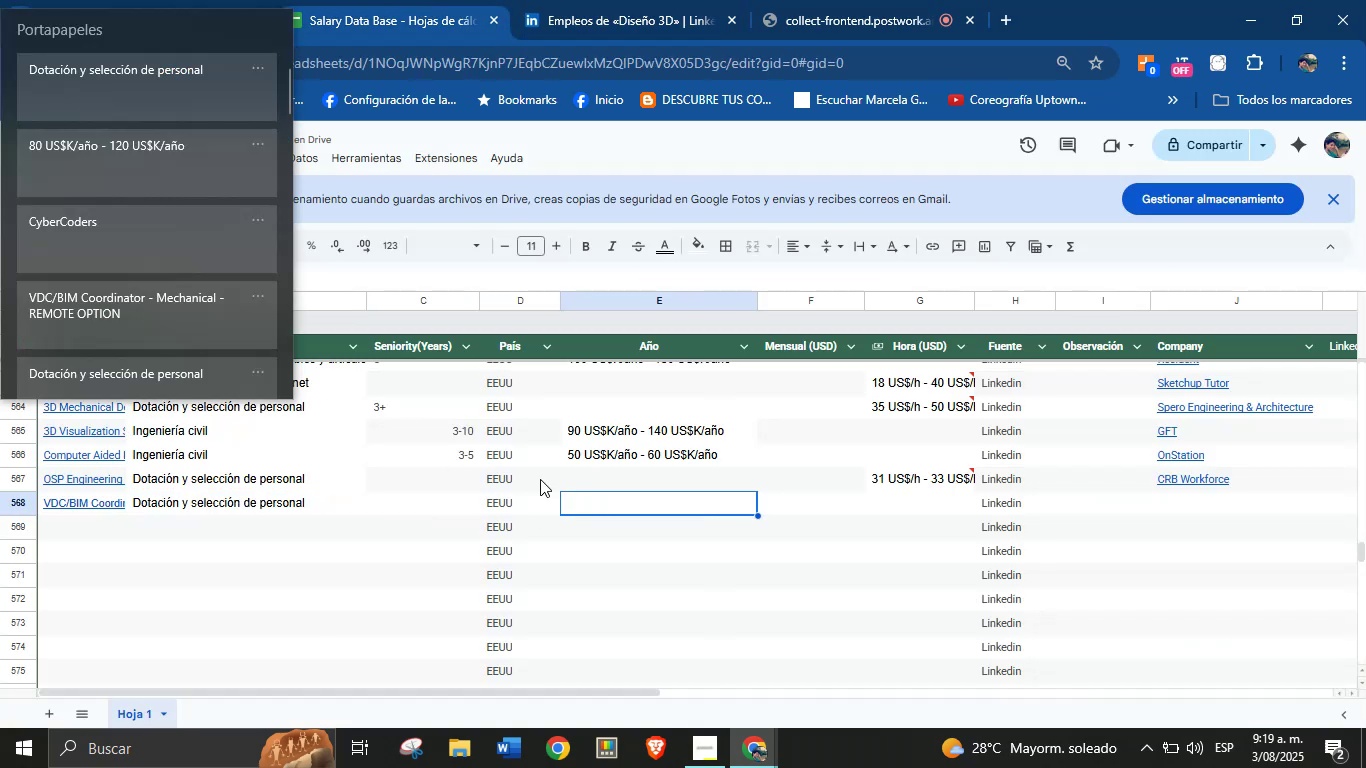 
key(Meta+MetaLeft)
 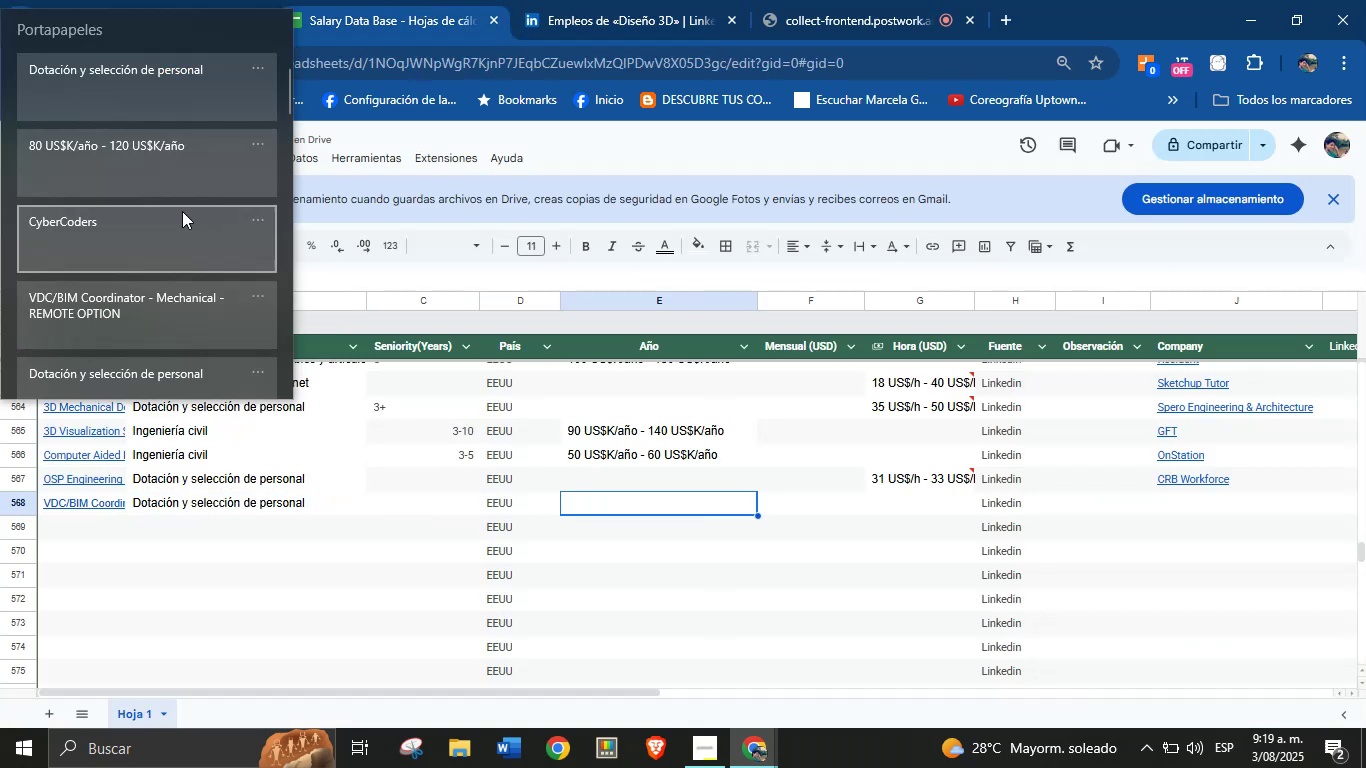 
key(Meta+MetaLeft)
 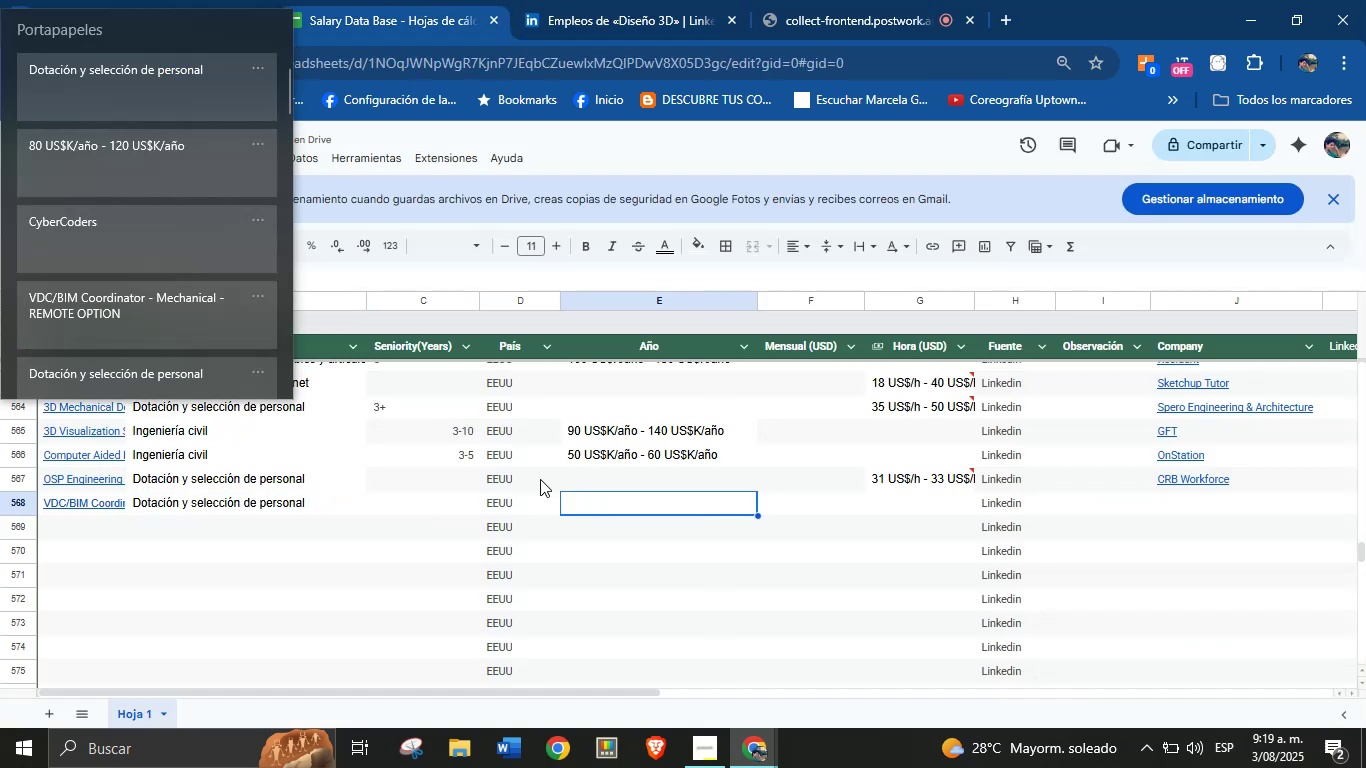 
left_click([167, 177])
 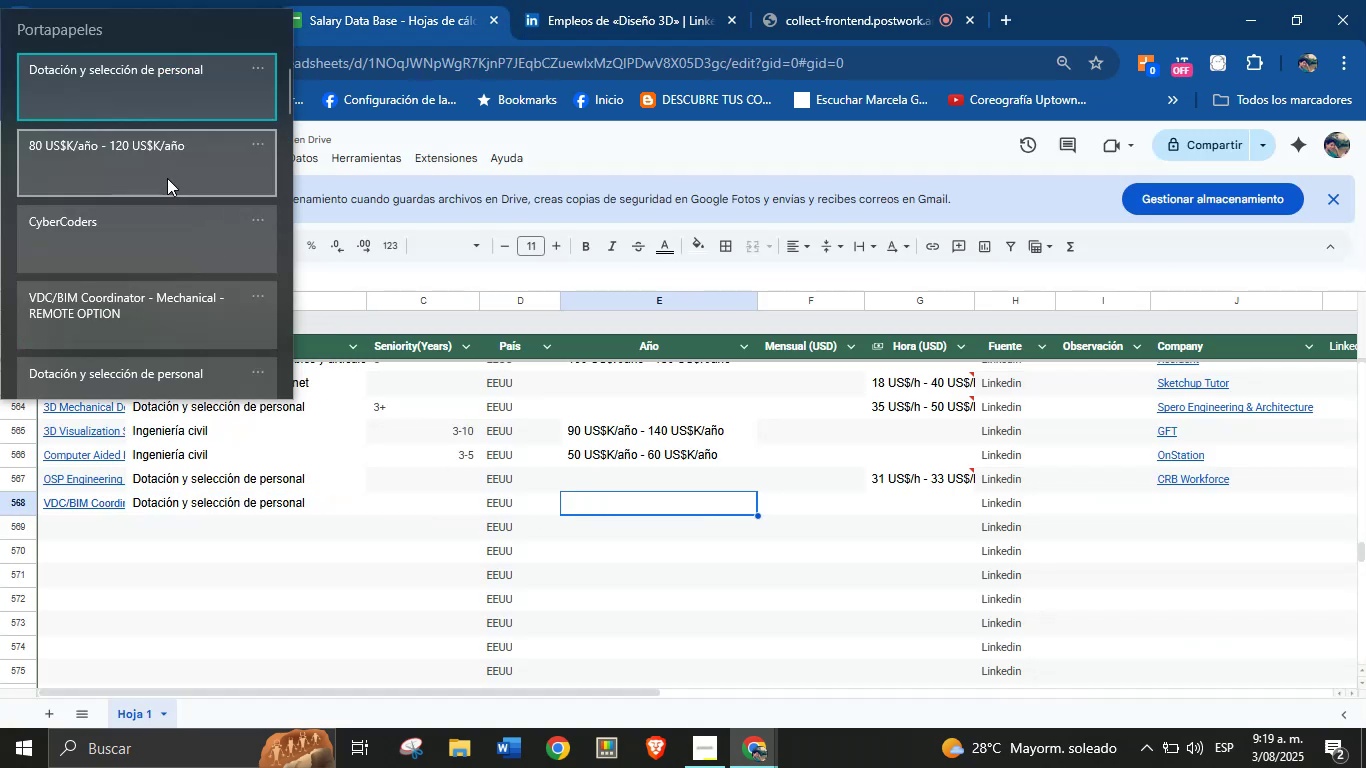 
key(Control+ControlLeft)
 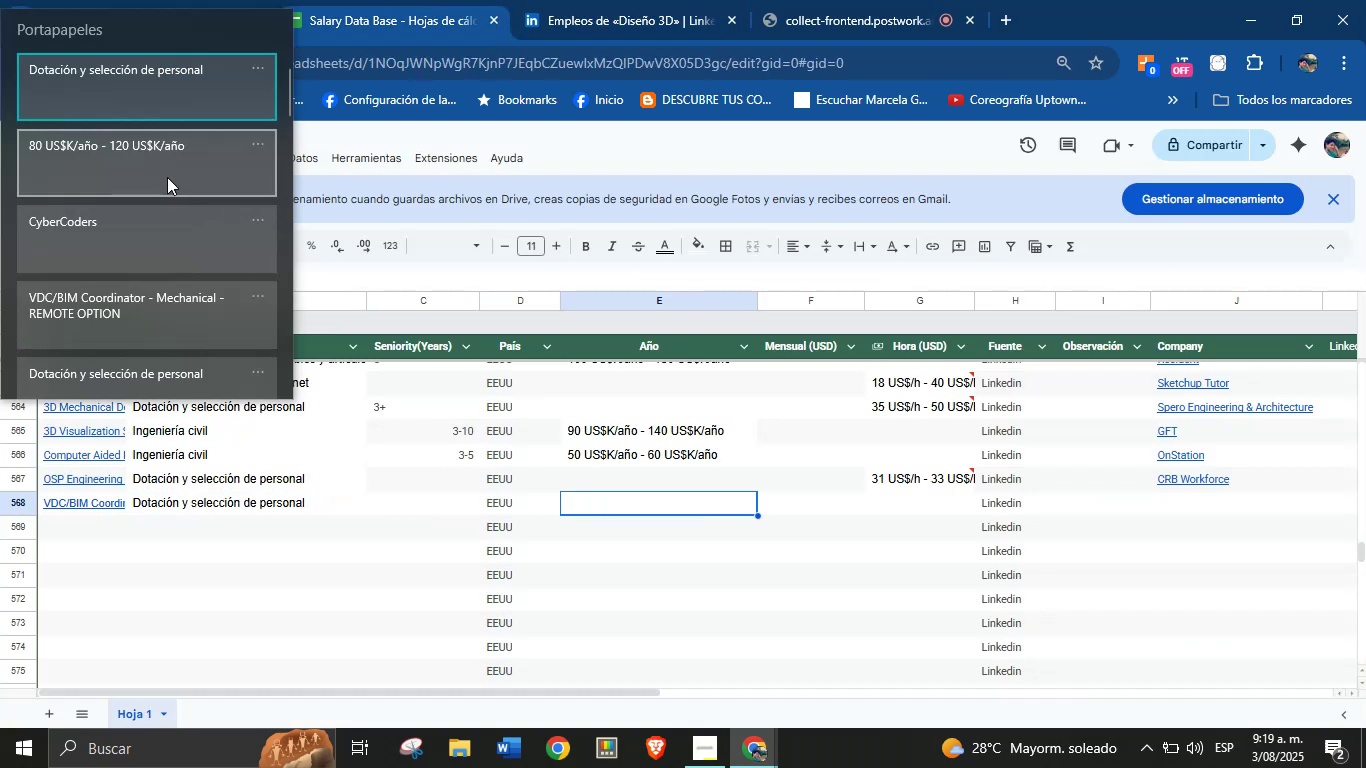 
key(Control+V)
 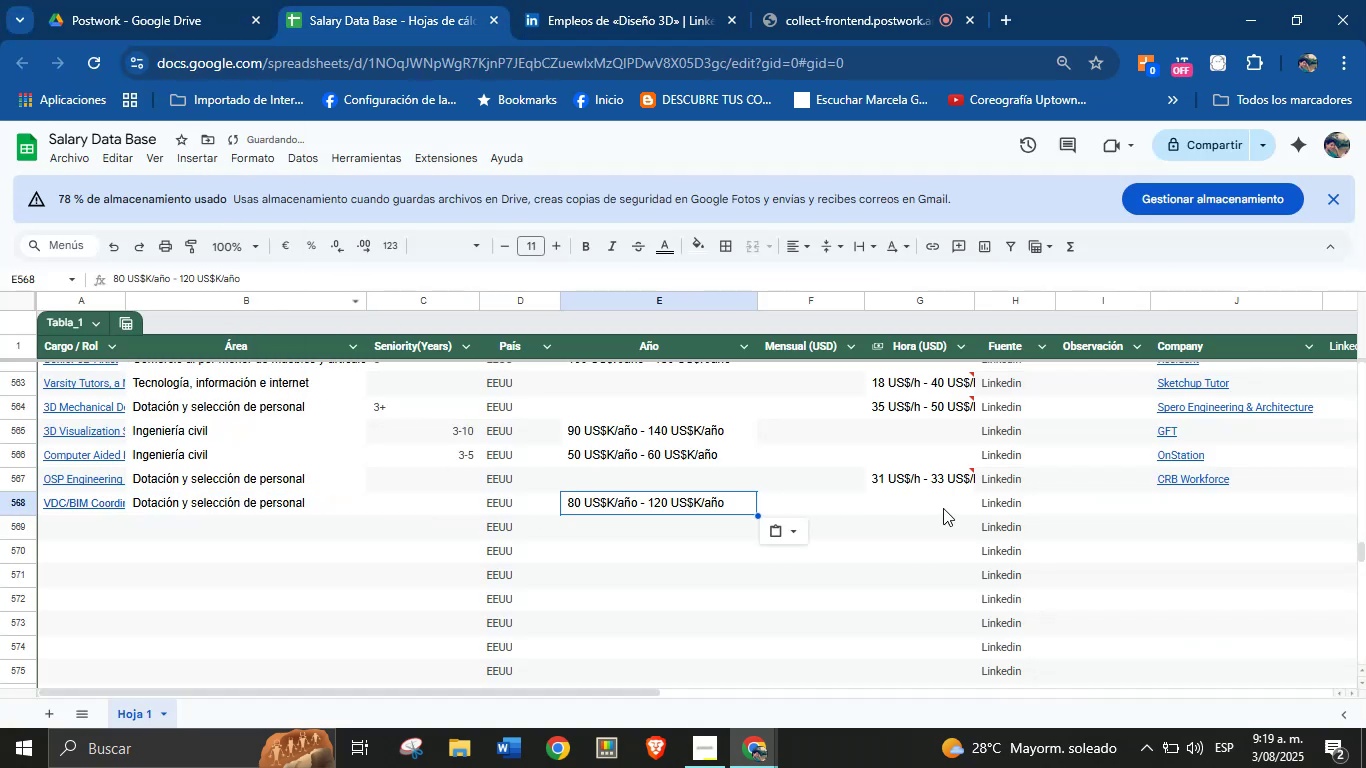 
left_click([1186, 501])
 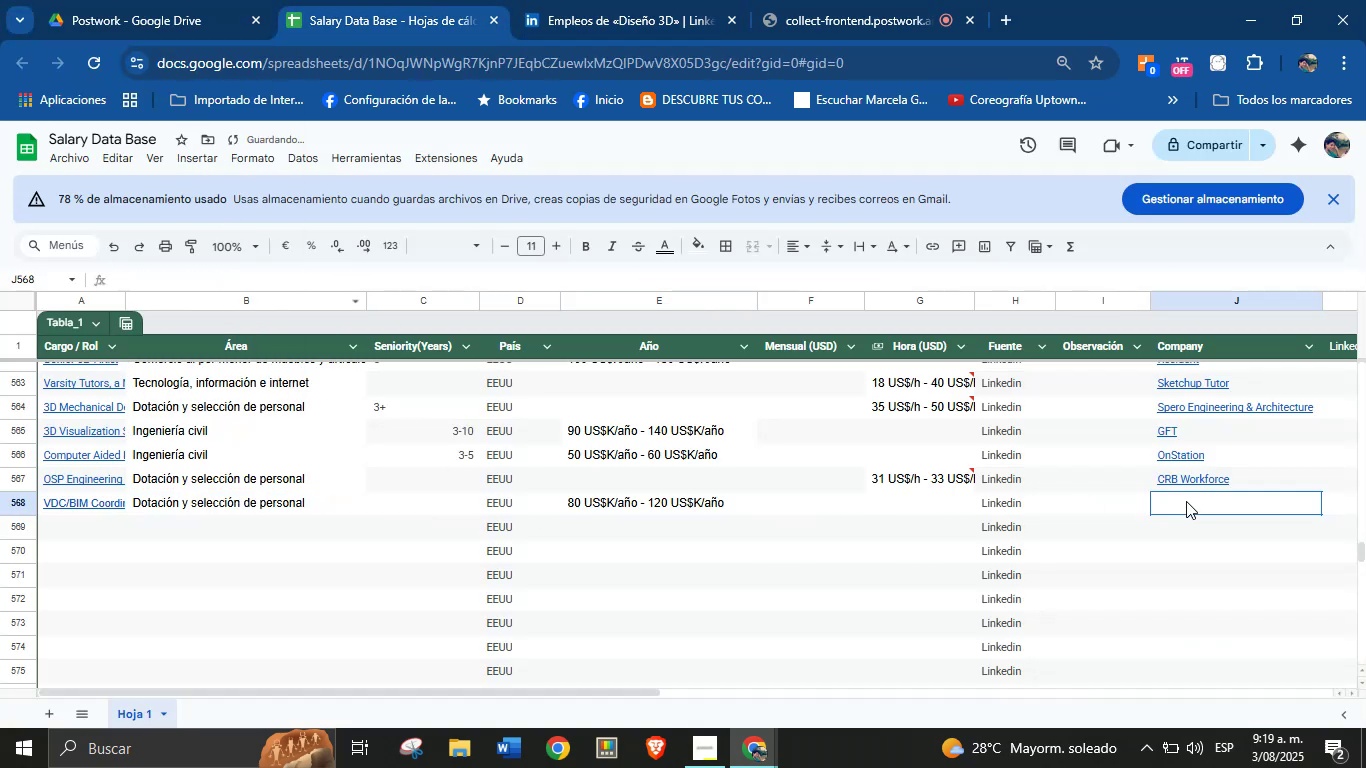 
key(Meta+MetaLeft)
 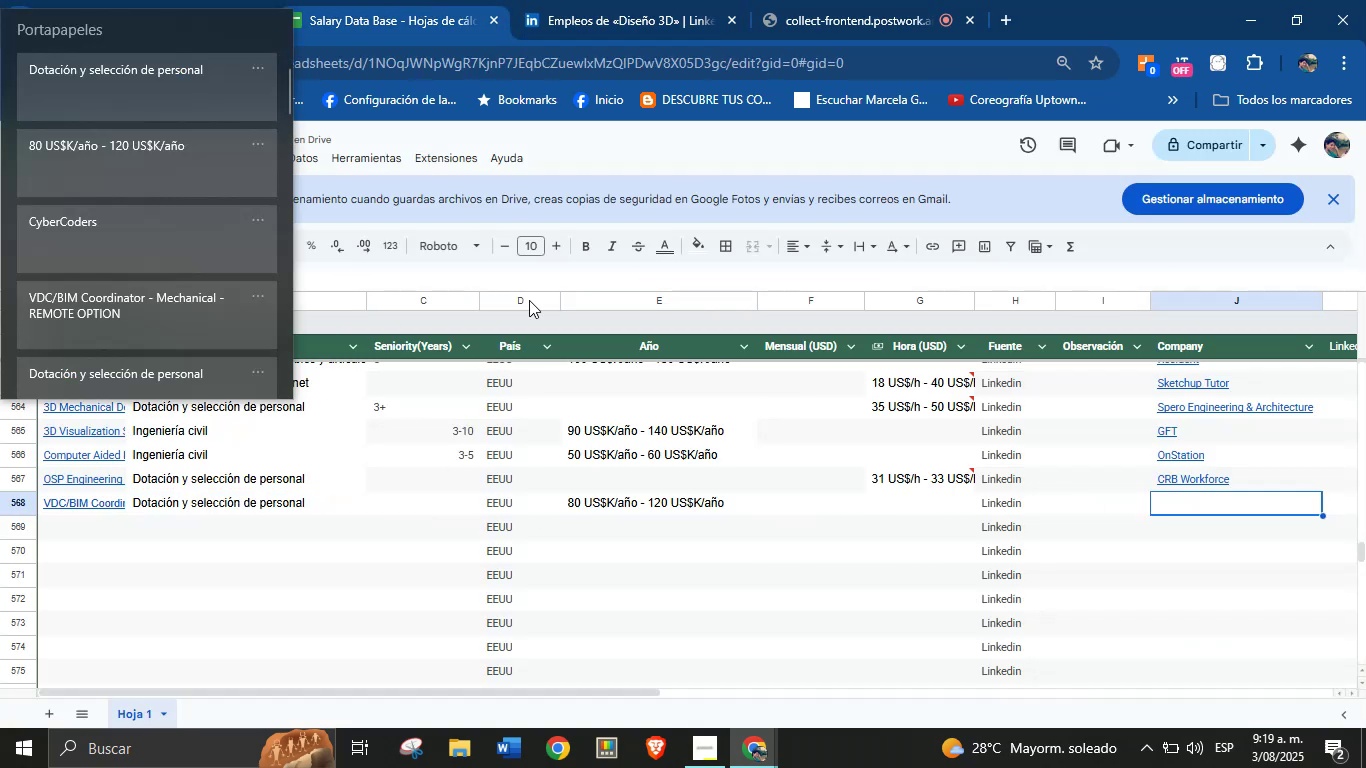 
key(Meta+MetaLeft)
 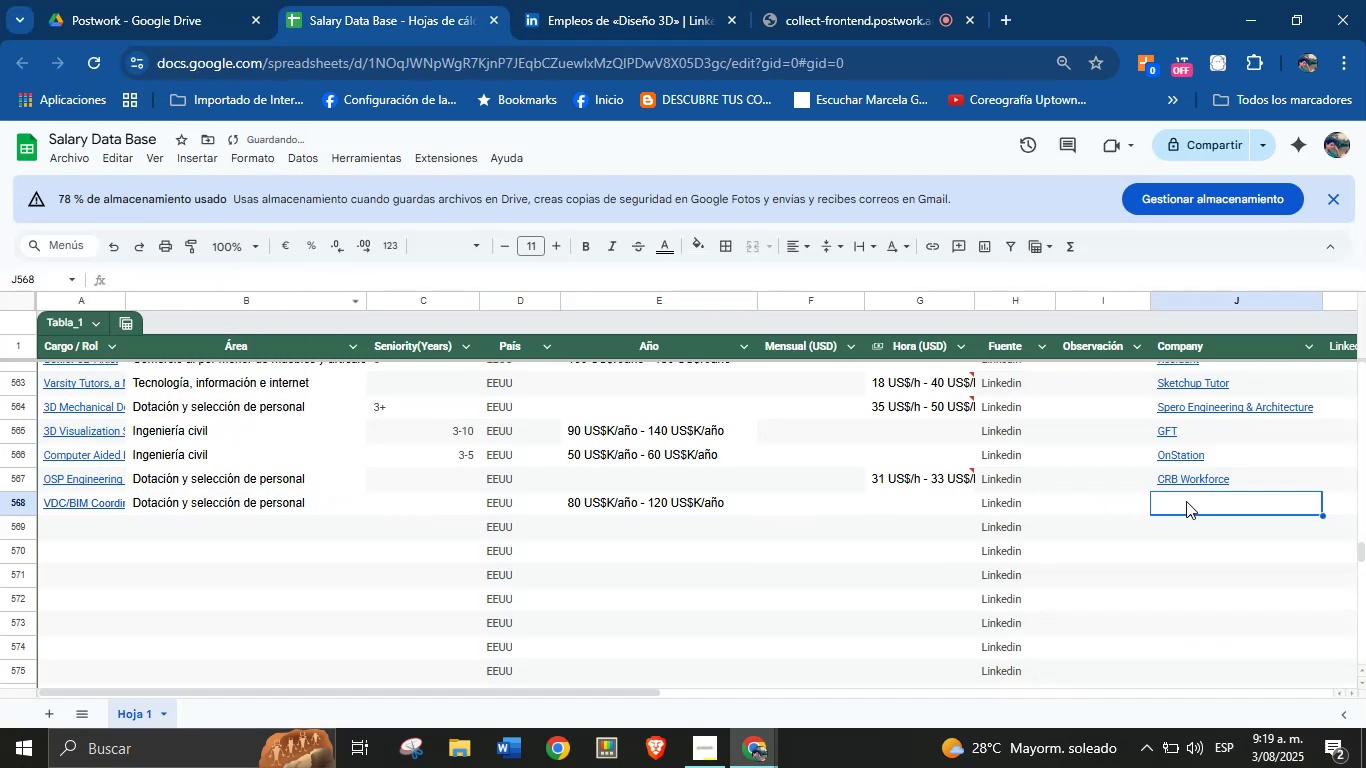 
key(Meta+V)
 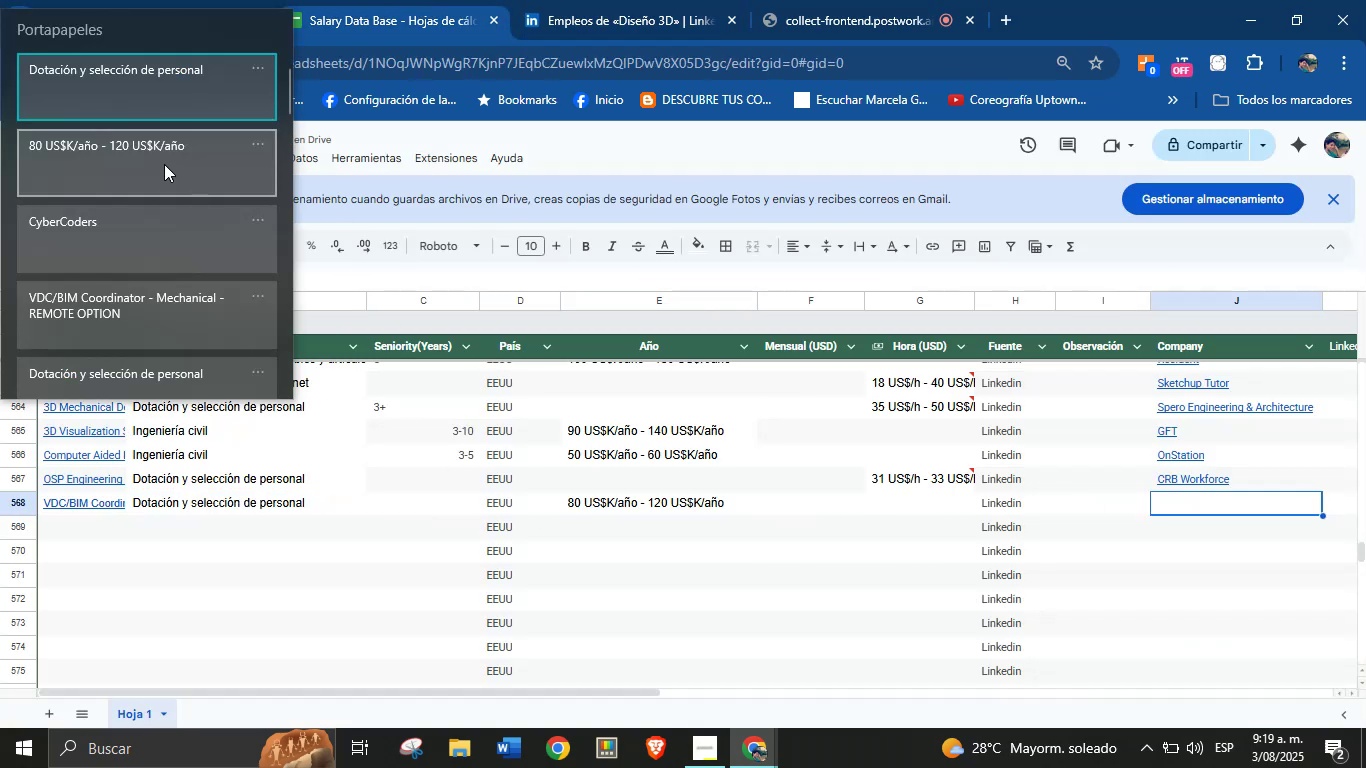 
left_click([113, 241])
 